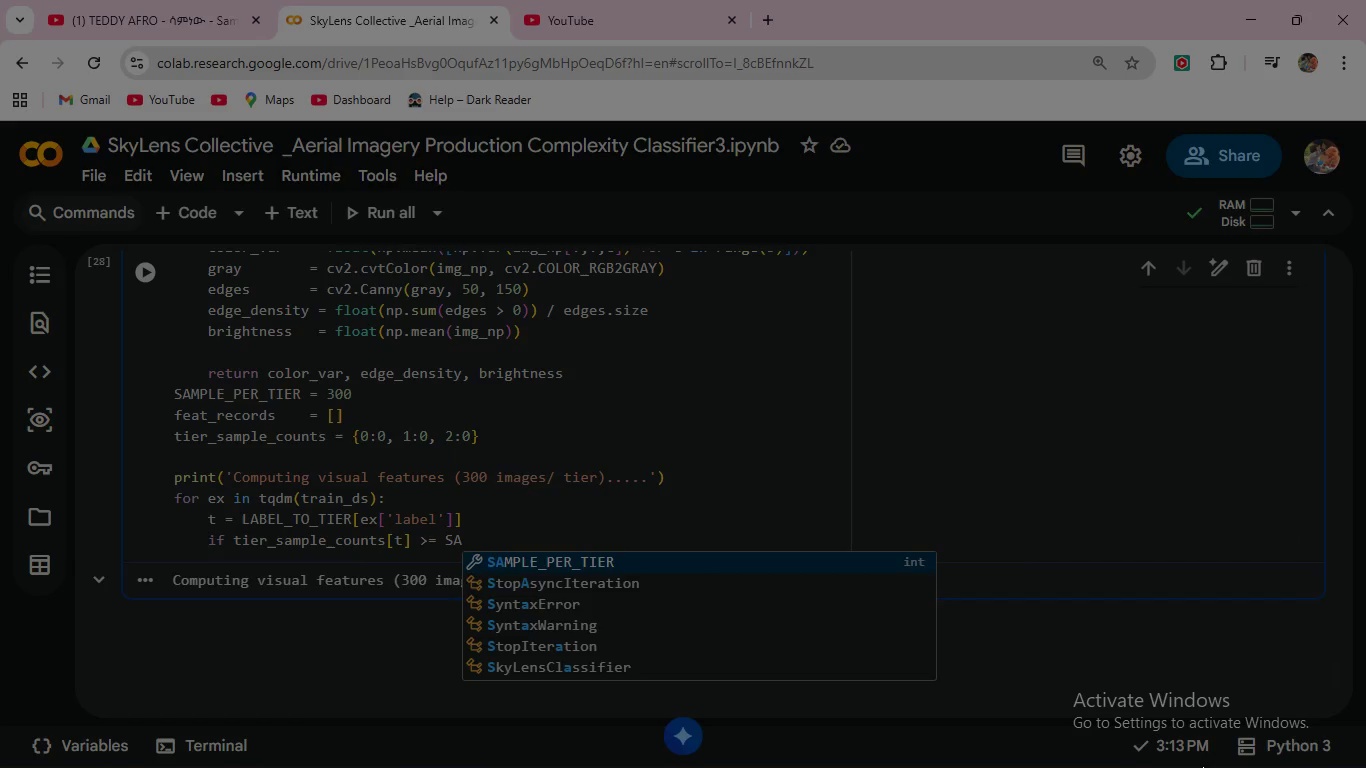 
key(Enter)
 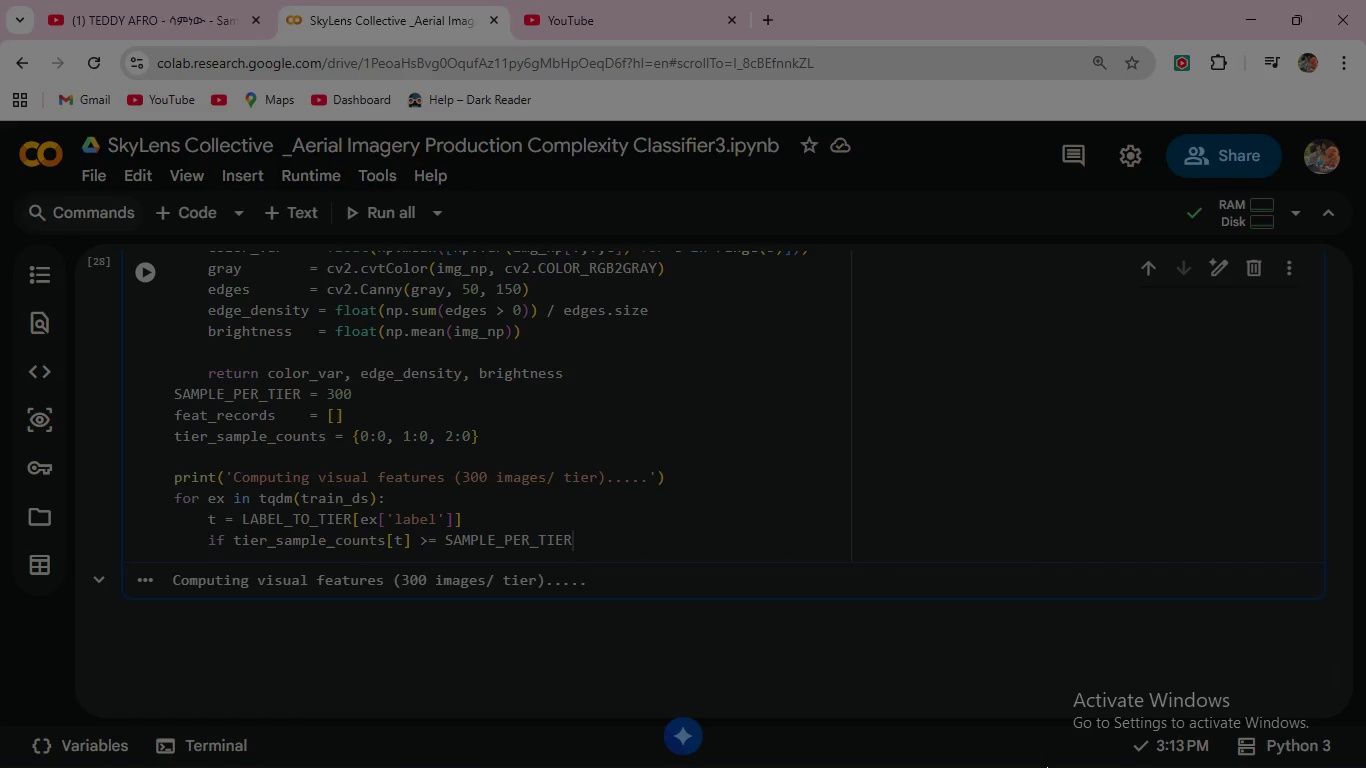 
type(: cont)
 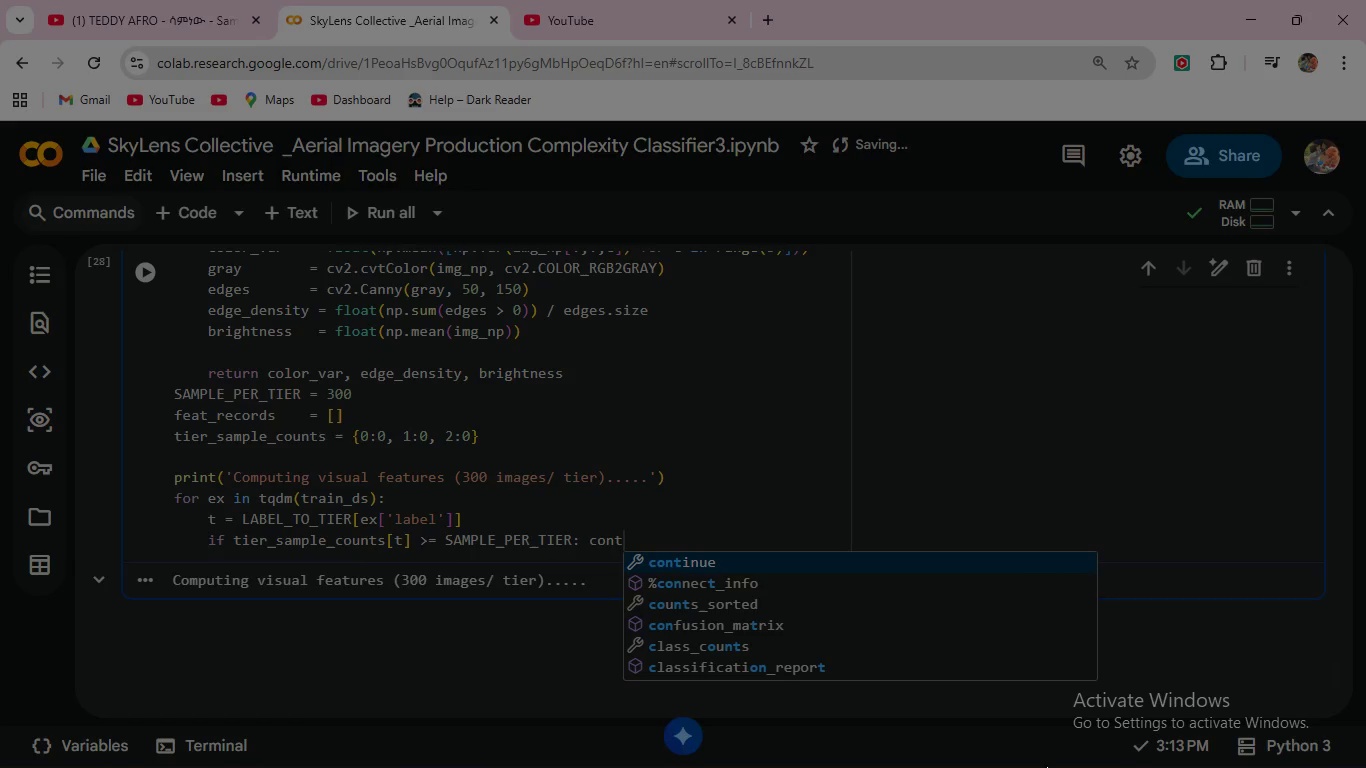 
key(Enter)
 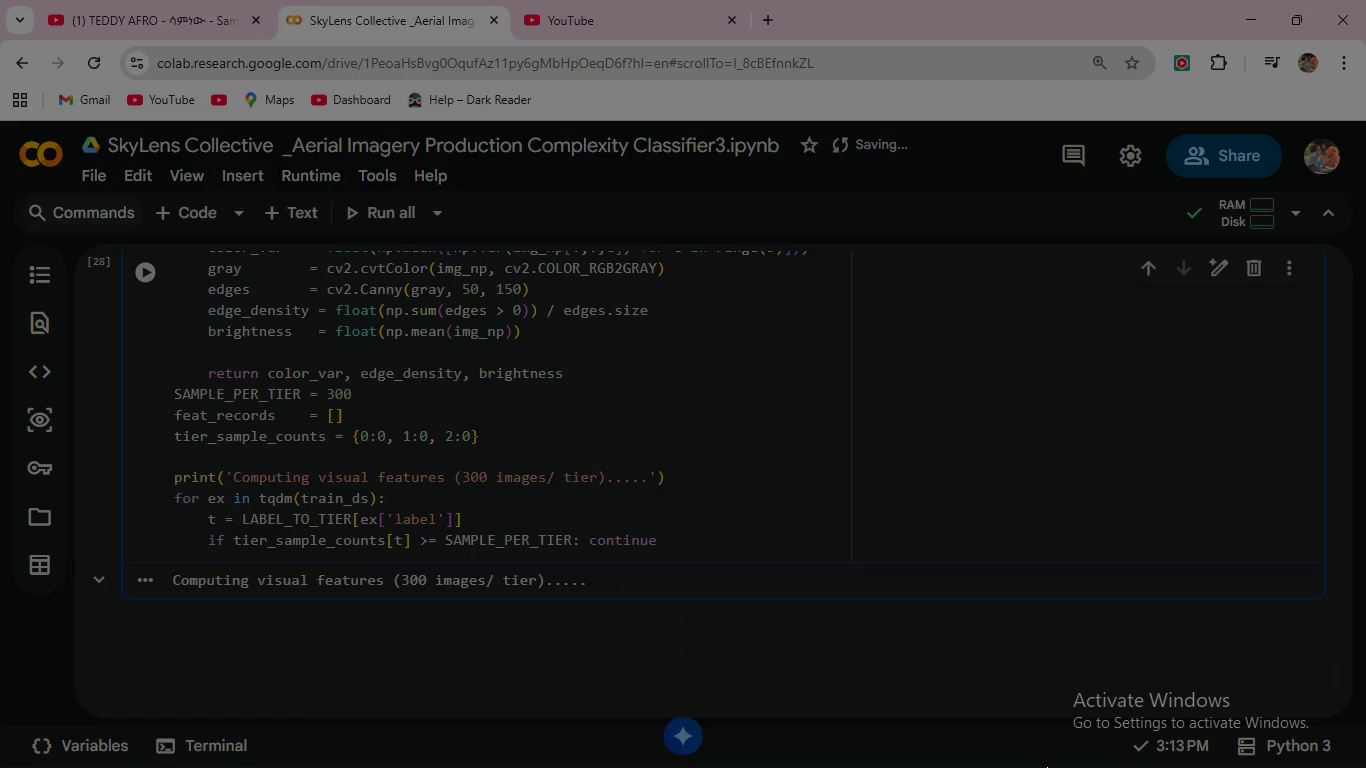 
key(Enter)
 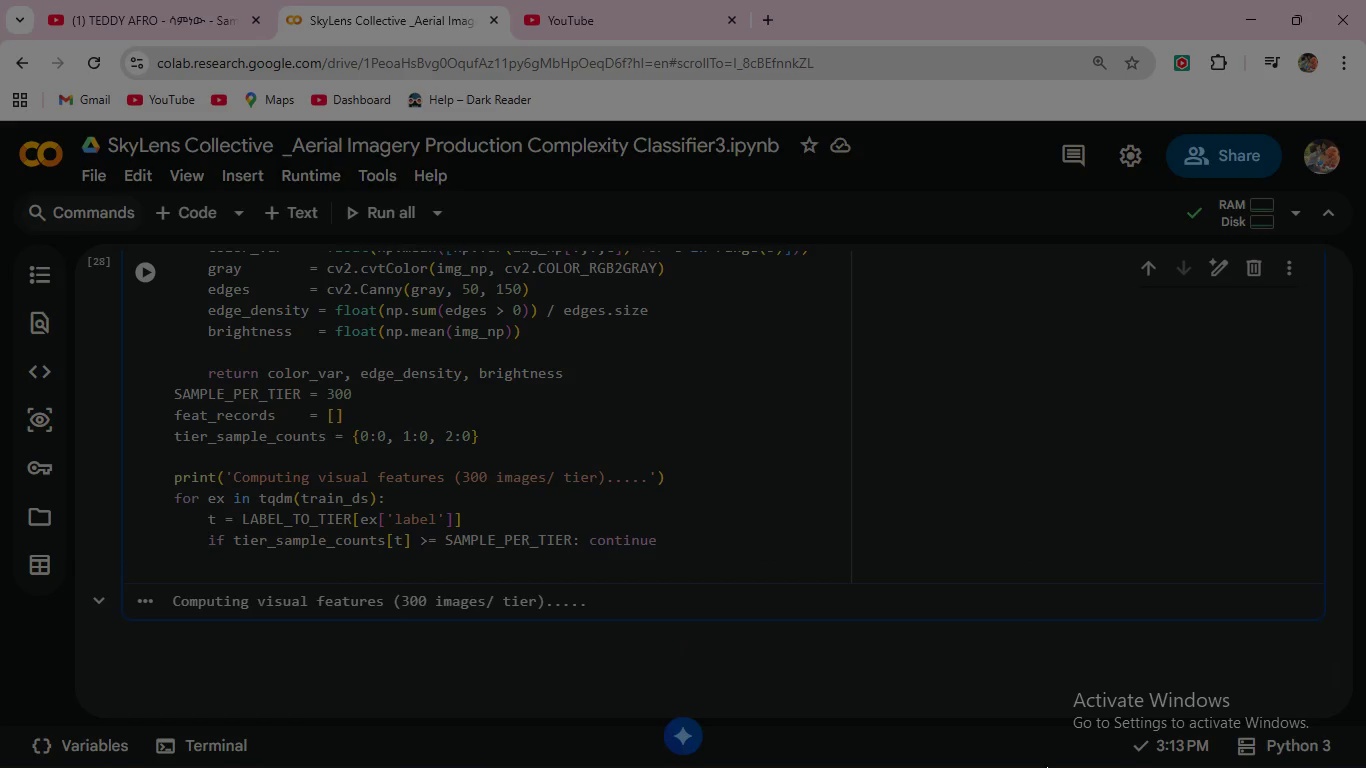 
type(try:)
 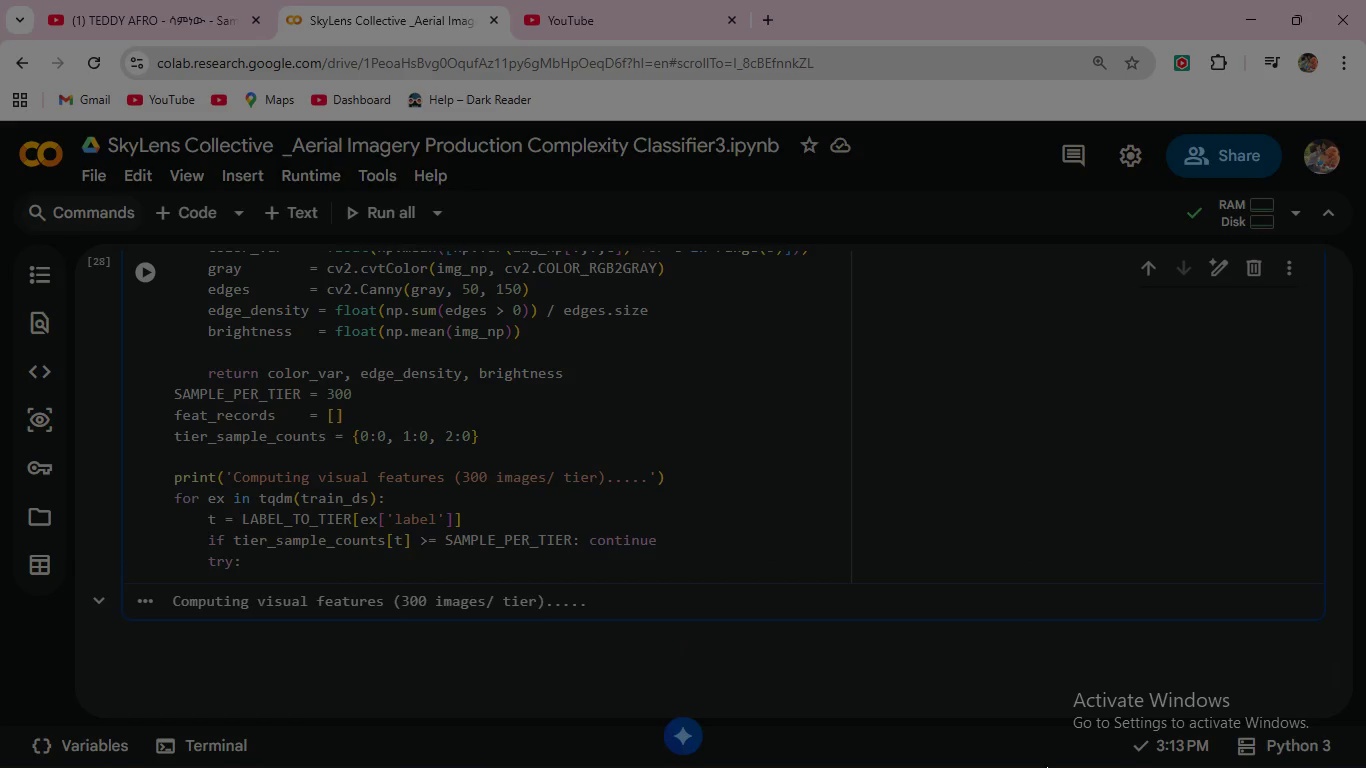 
key(Enter)
 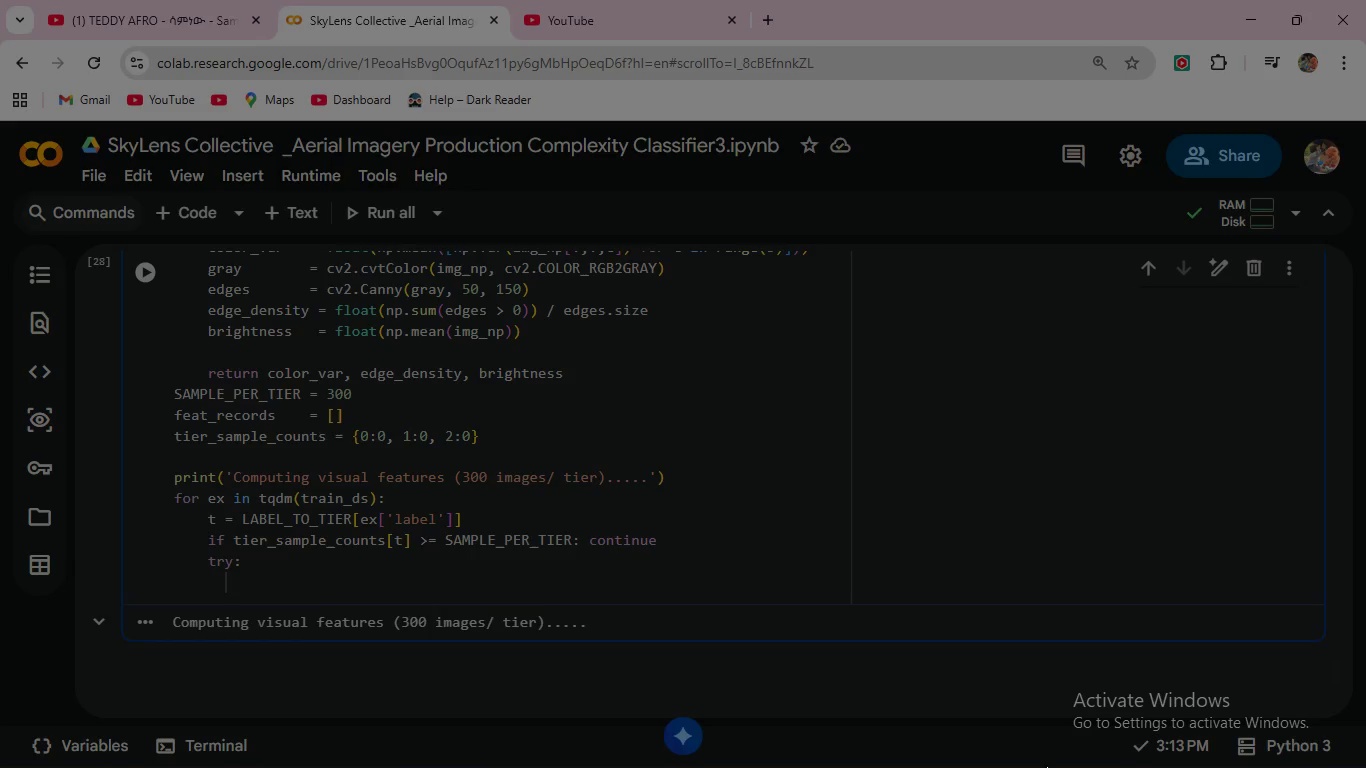 
type( )
key(Backspace)
type( cv,)
 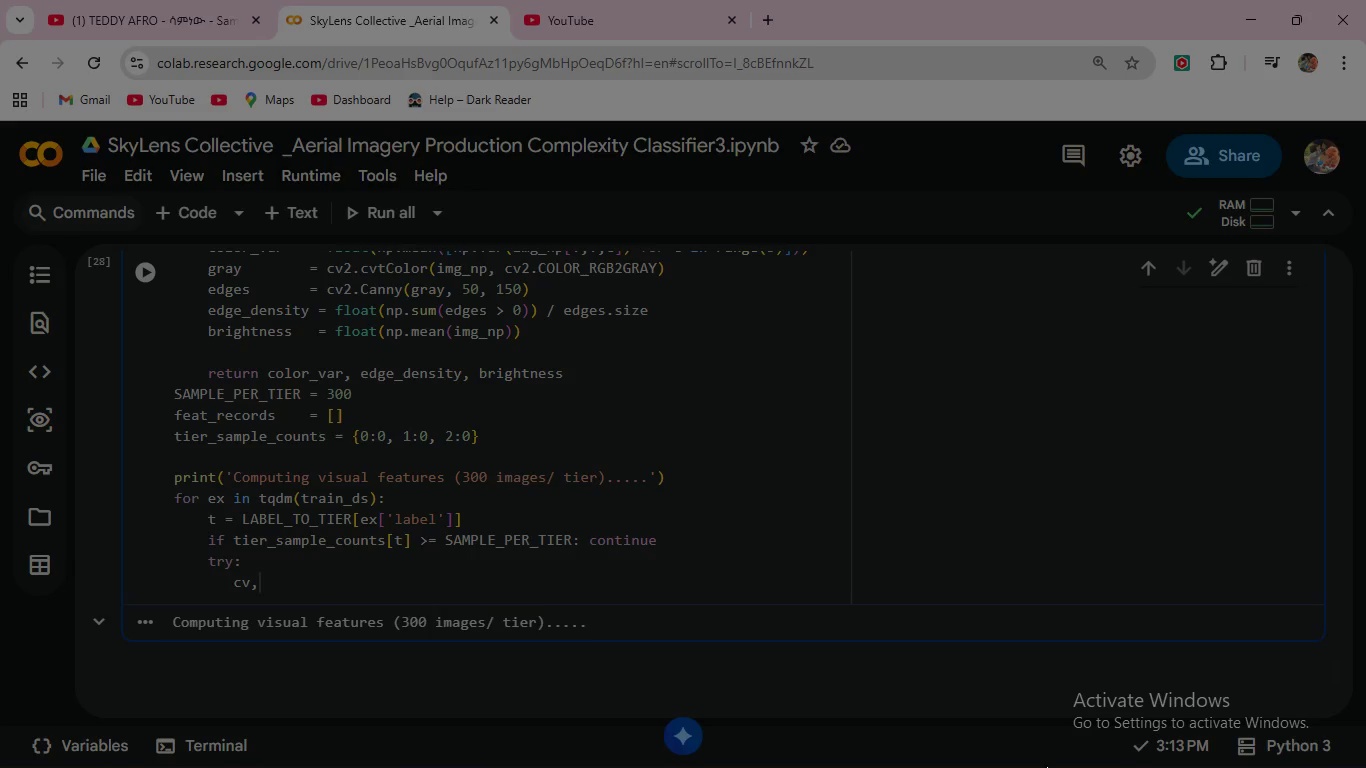 
type( ed, br = comp)
 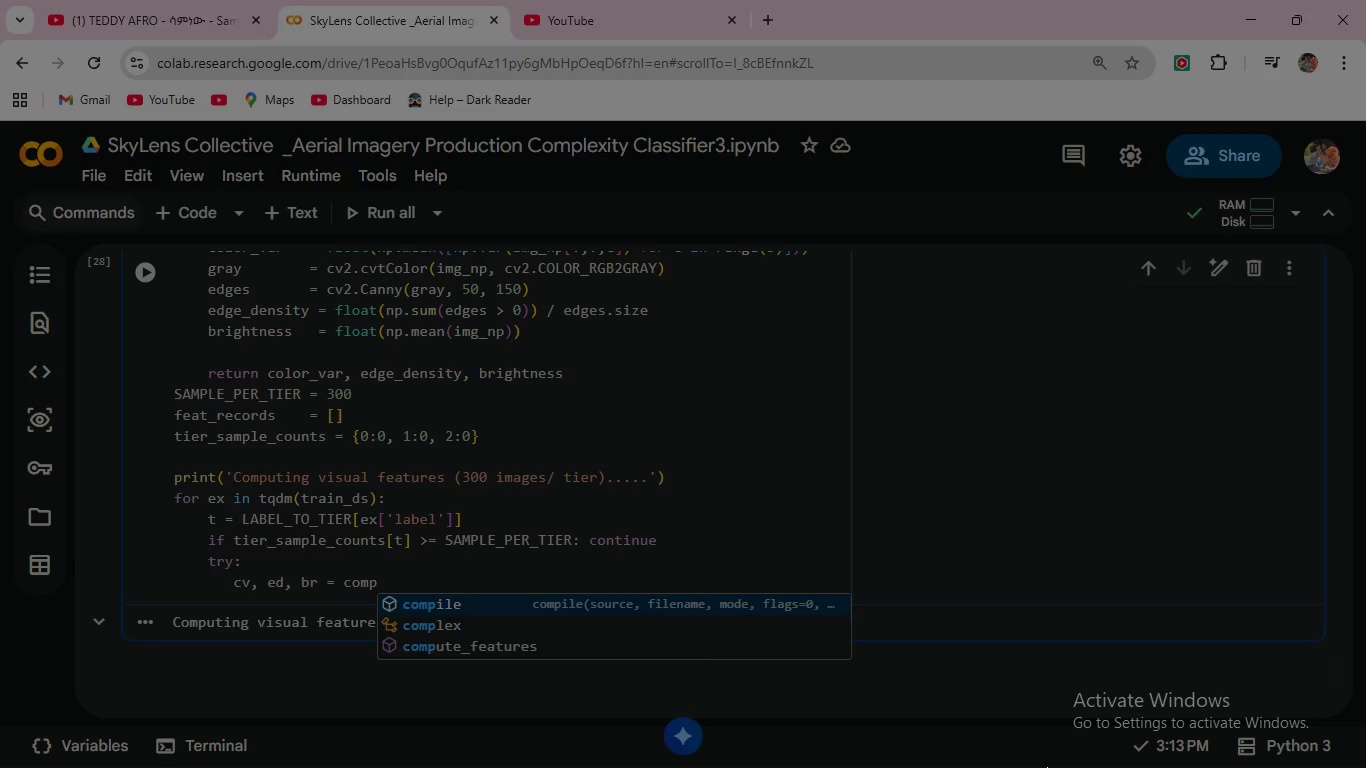 
key(ArrowDown)
 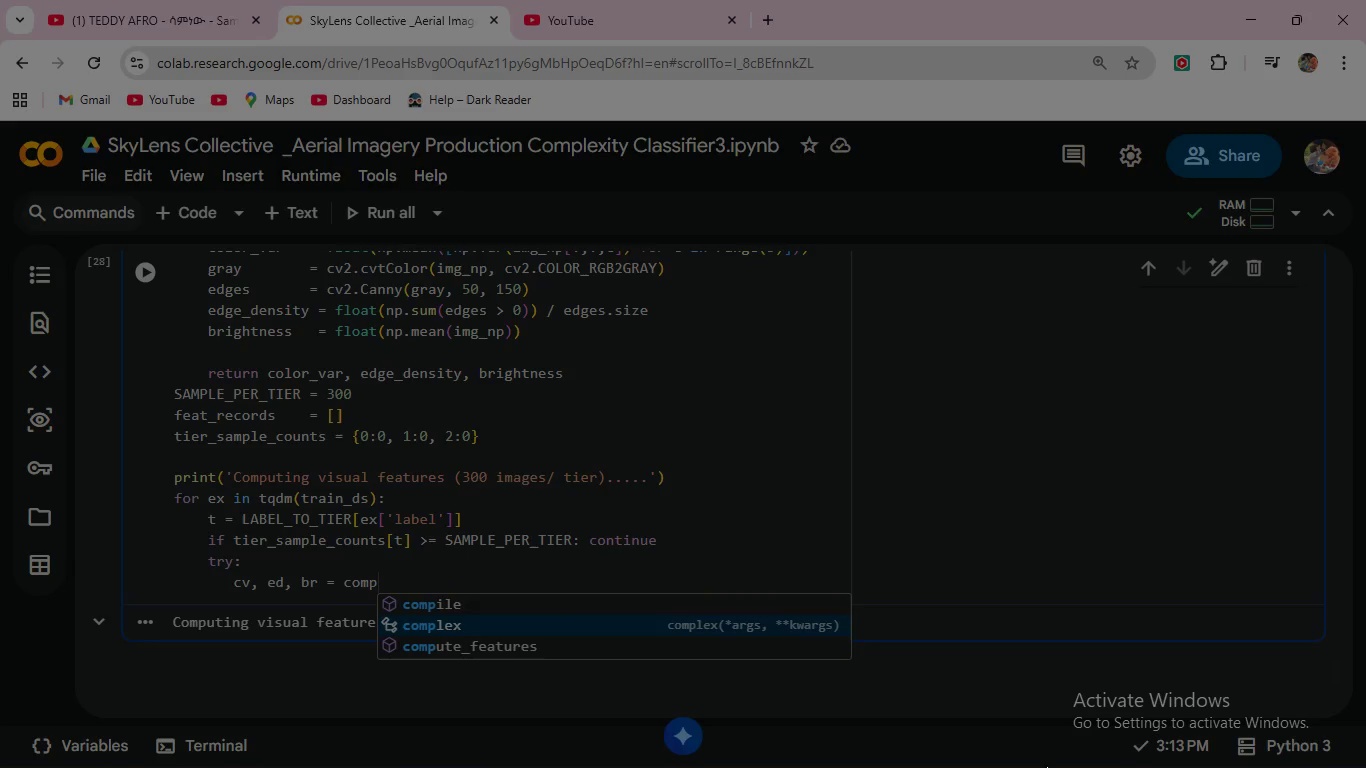 
key(ArrowDown)
 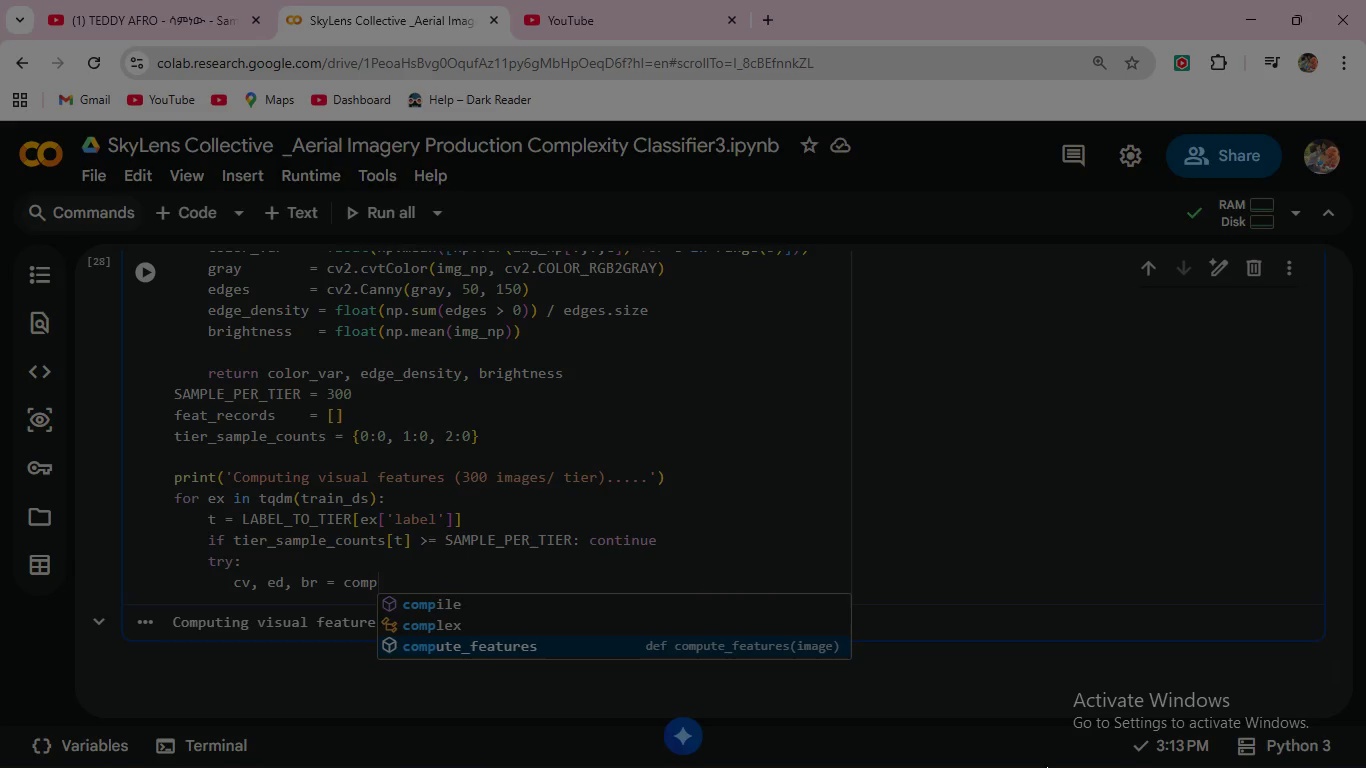 
key(Enter)
 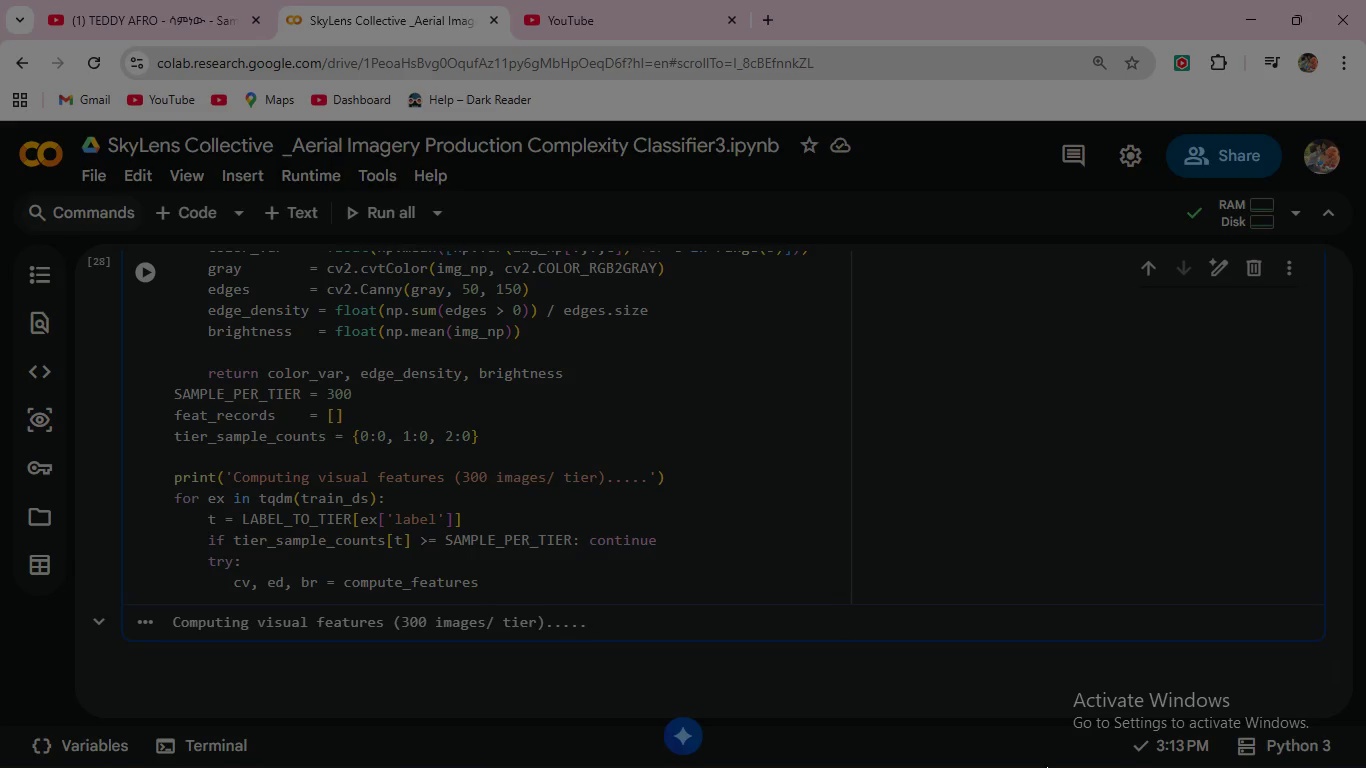 
type((ex)
 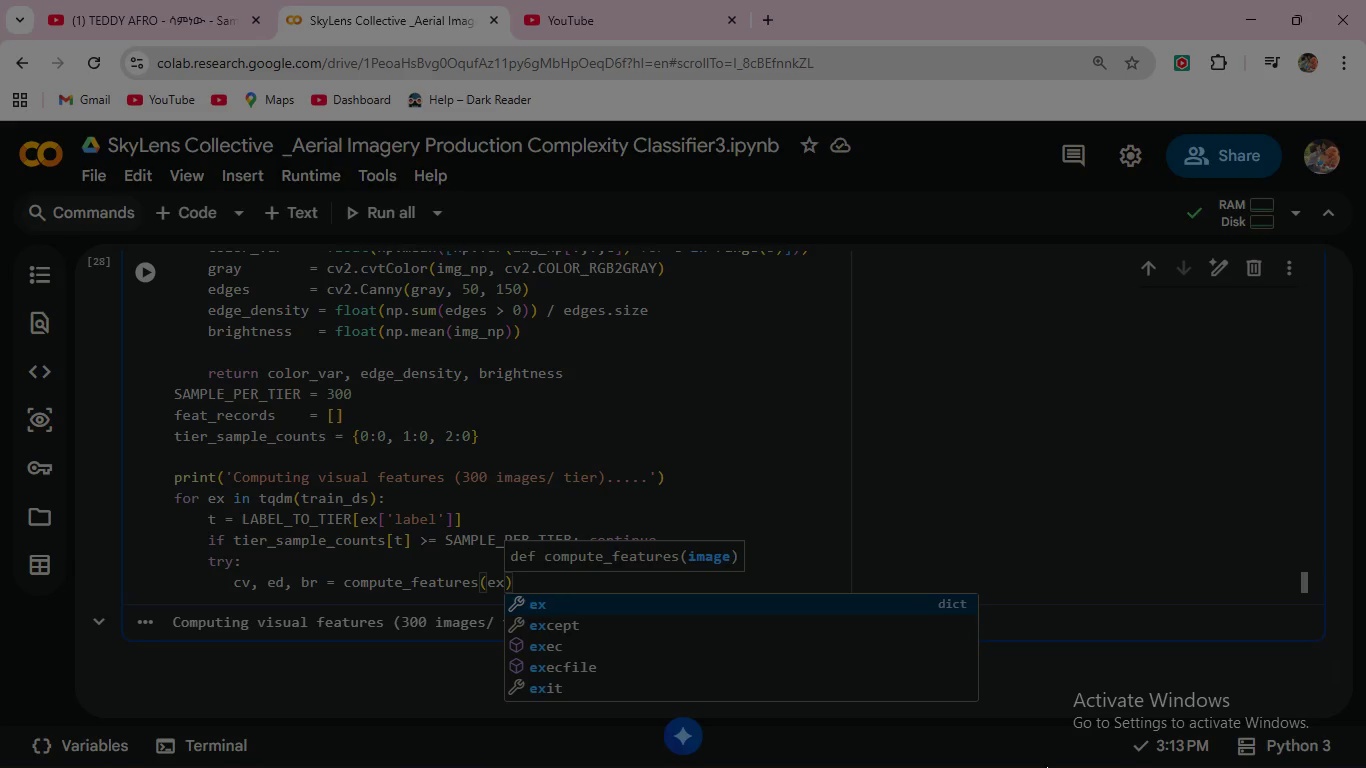 
key(BracketLeft)
 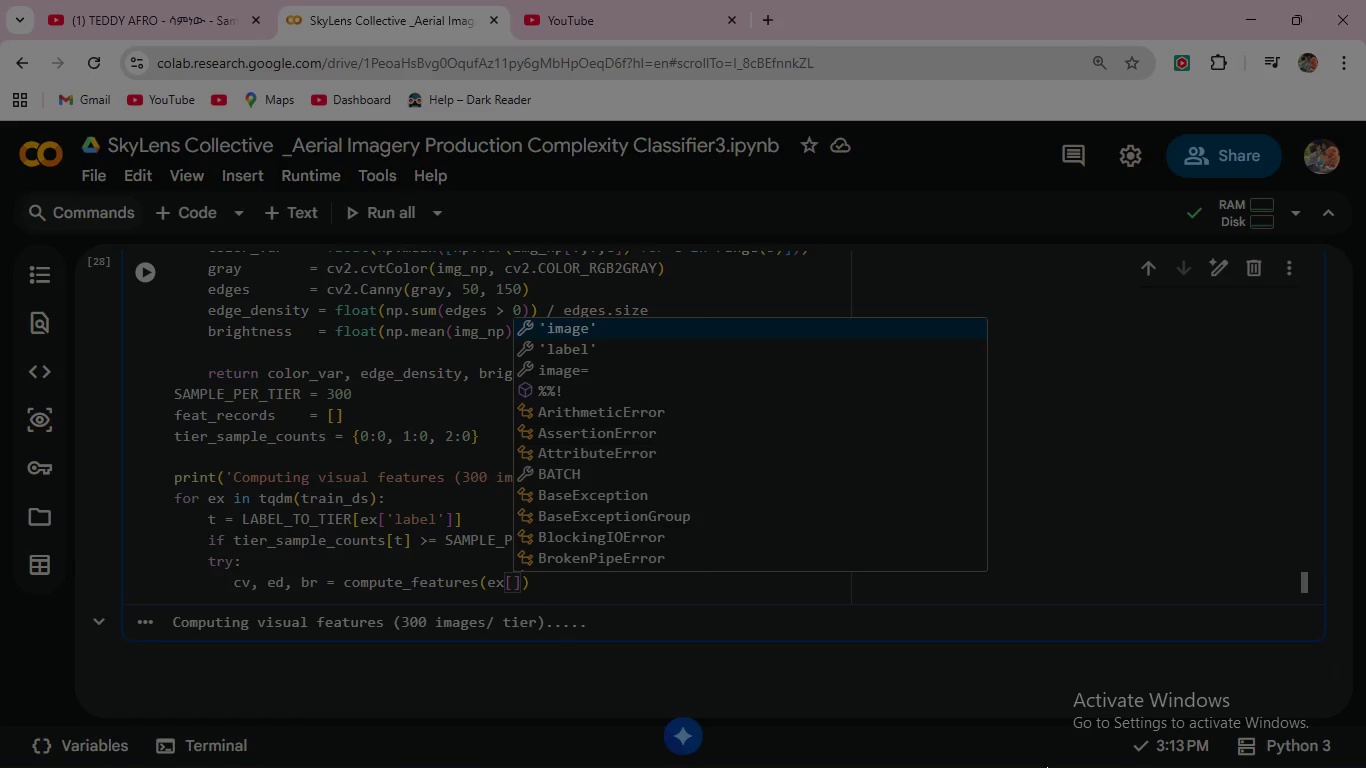 
key(Quote)
 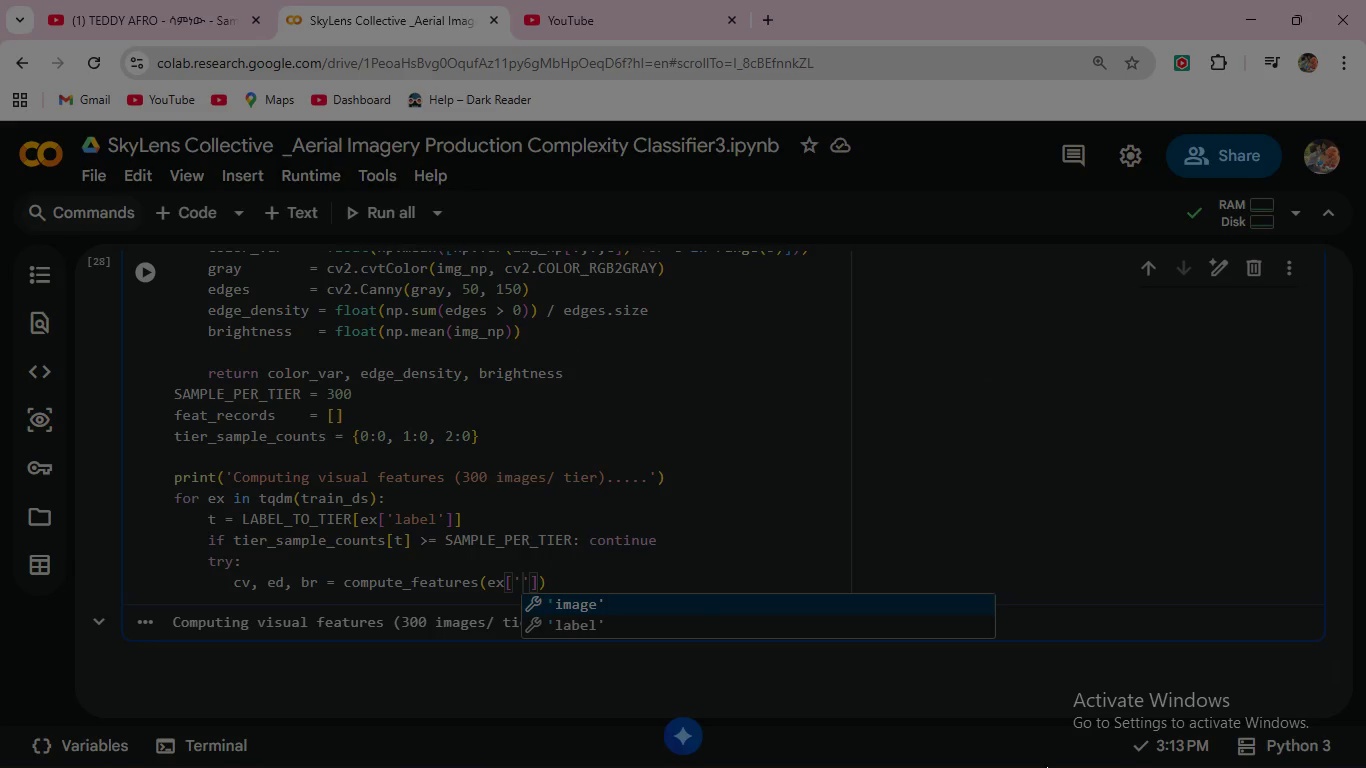 
key(Enter)
 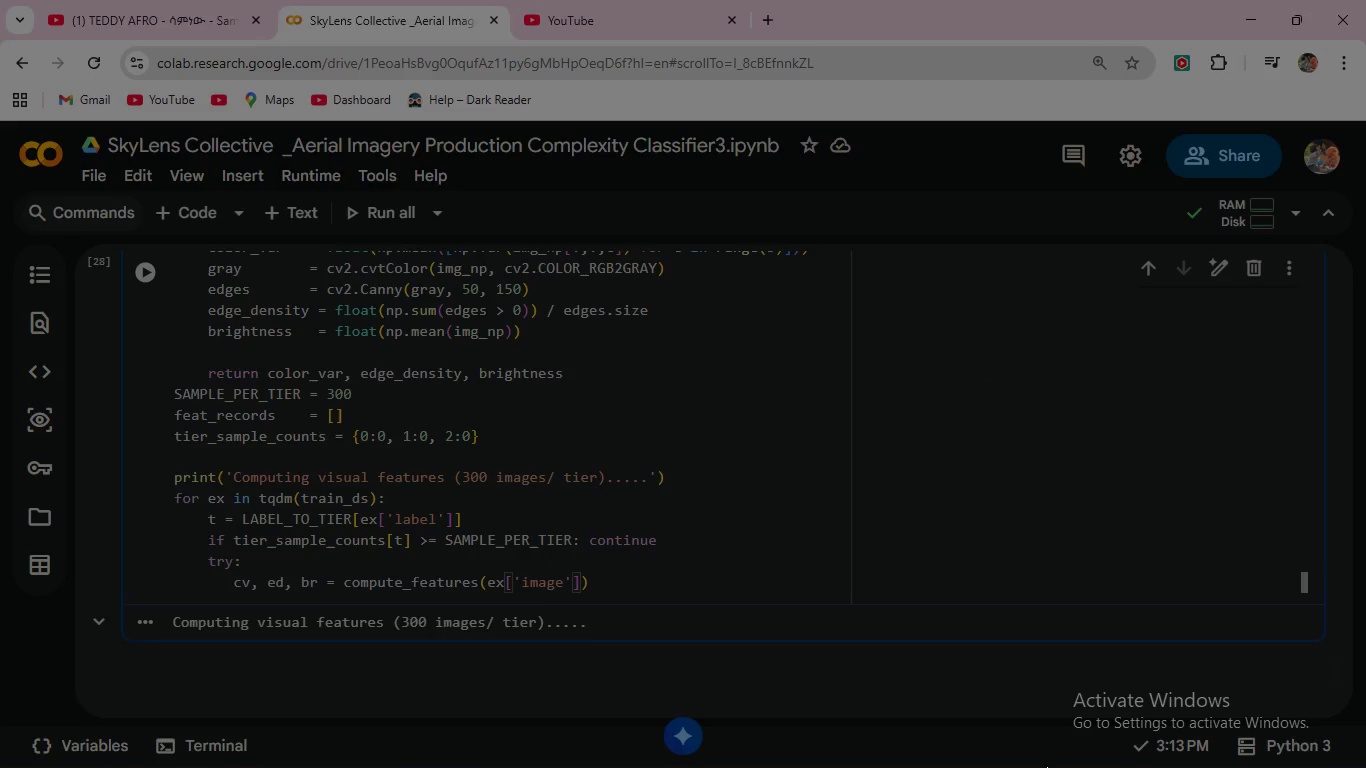 
key(ArrowRight)
 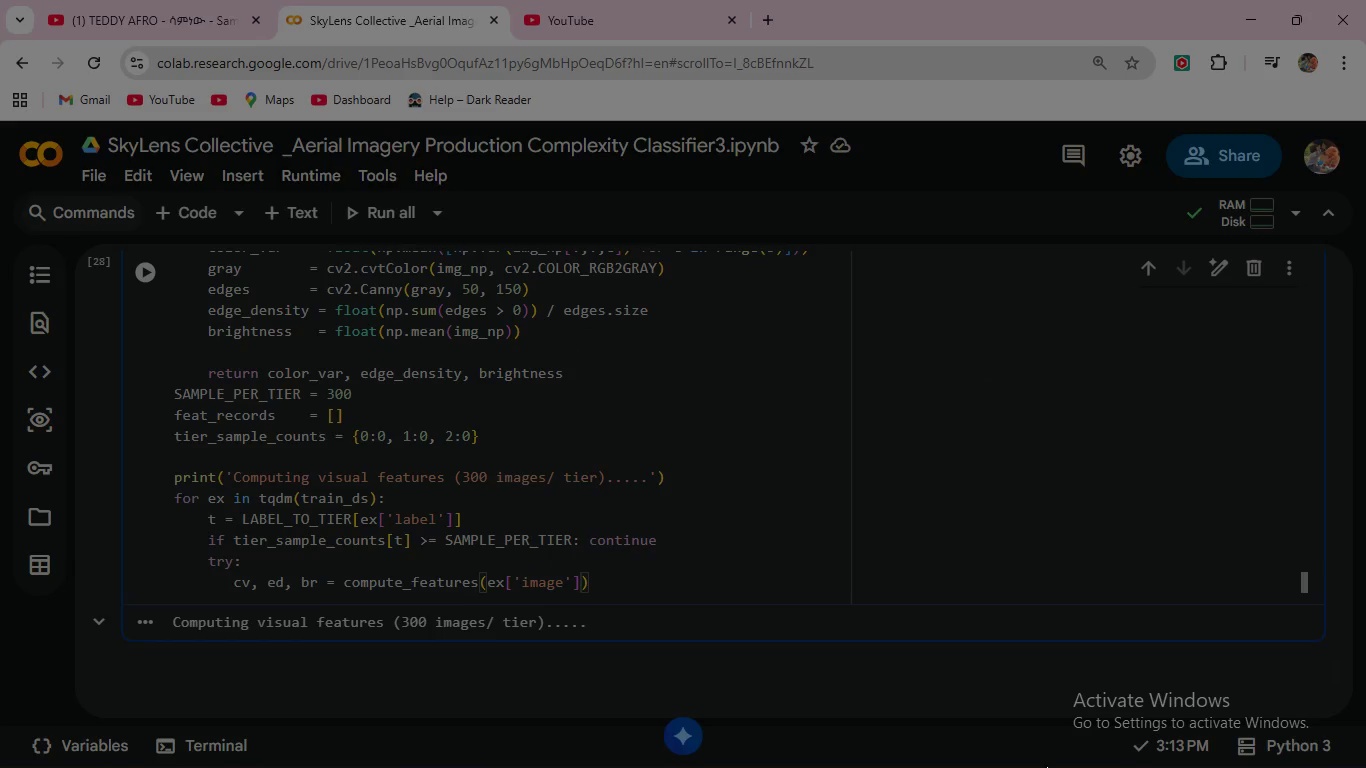 
key(ArrowRight)
 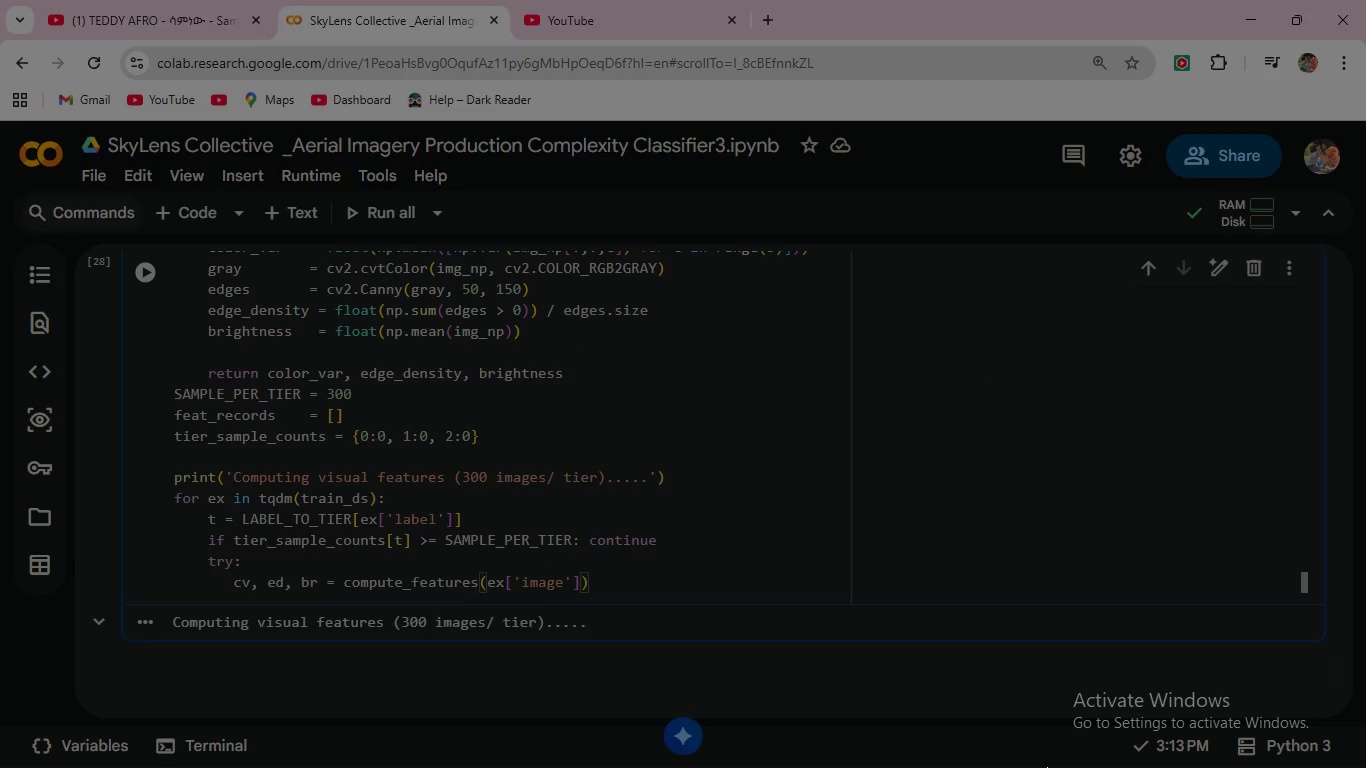 
key(Enter)
 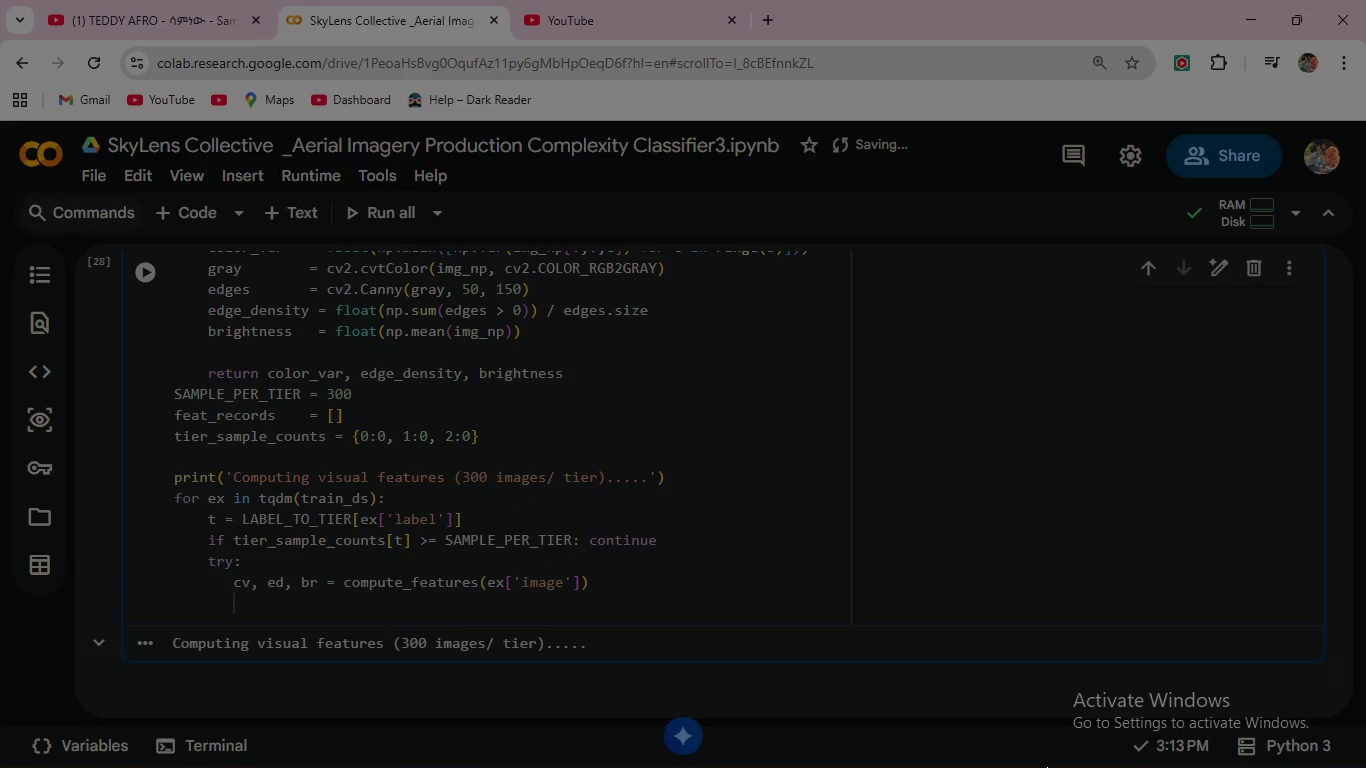 
type(feat)
 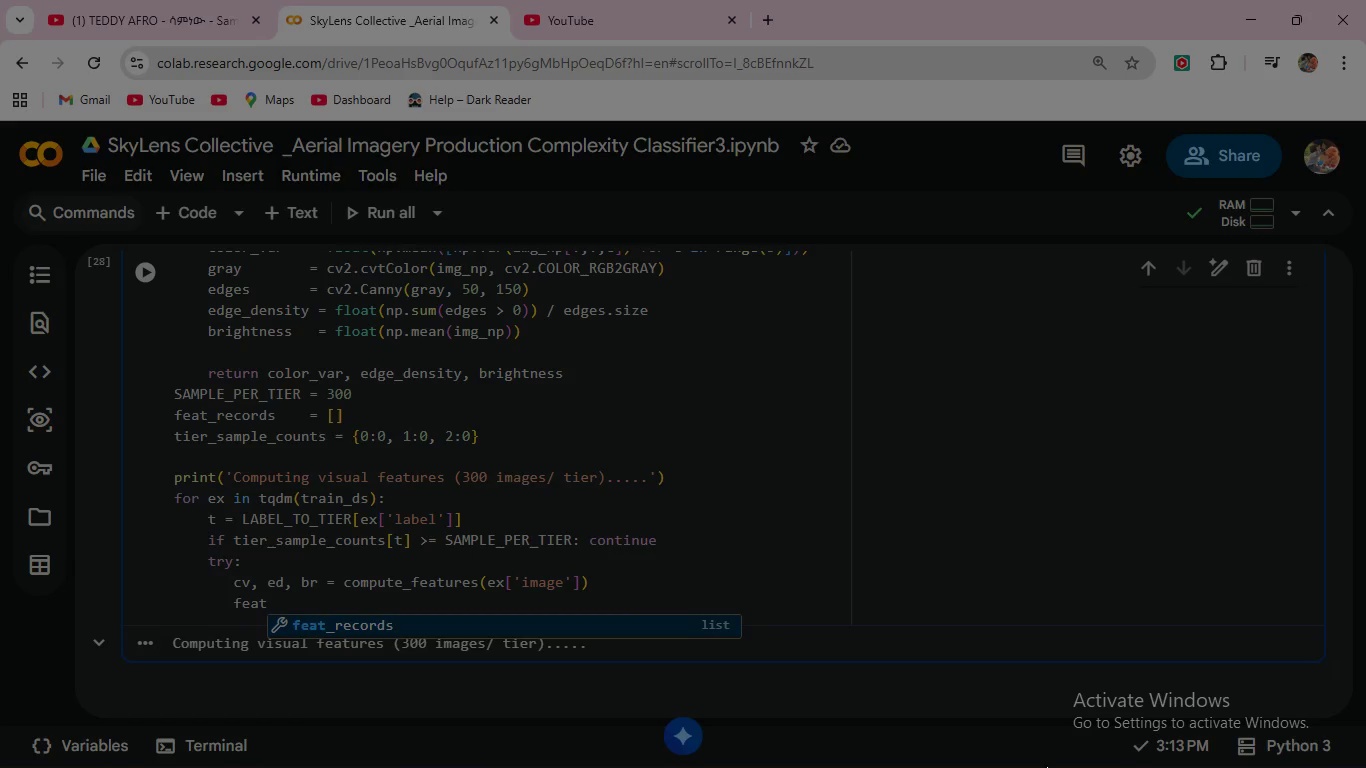 
key(Enter)
 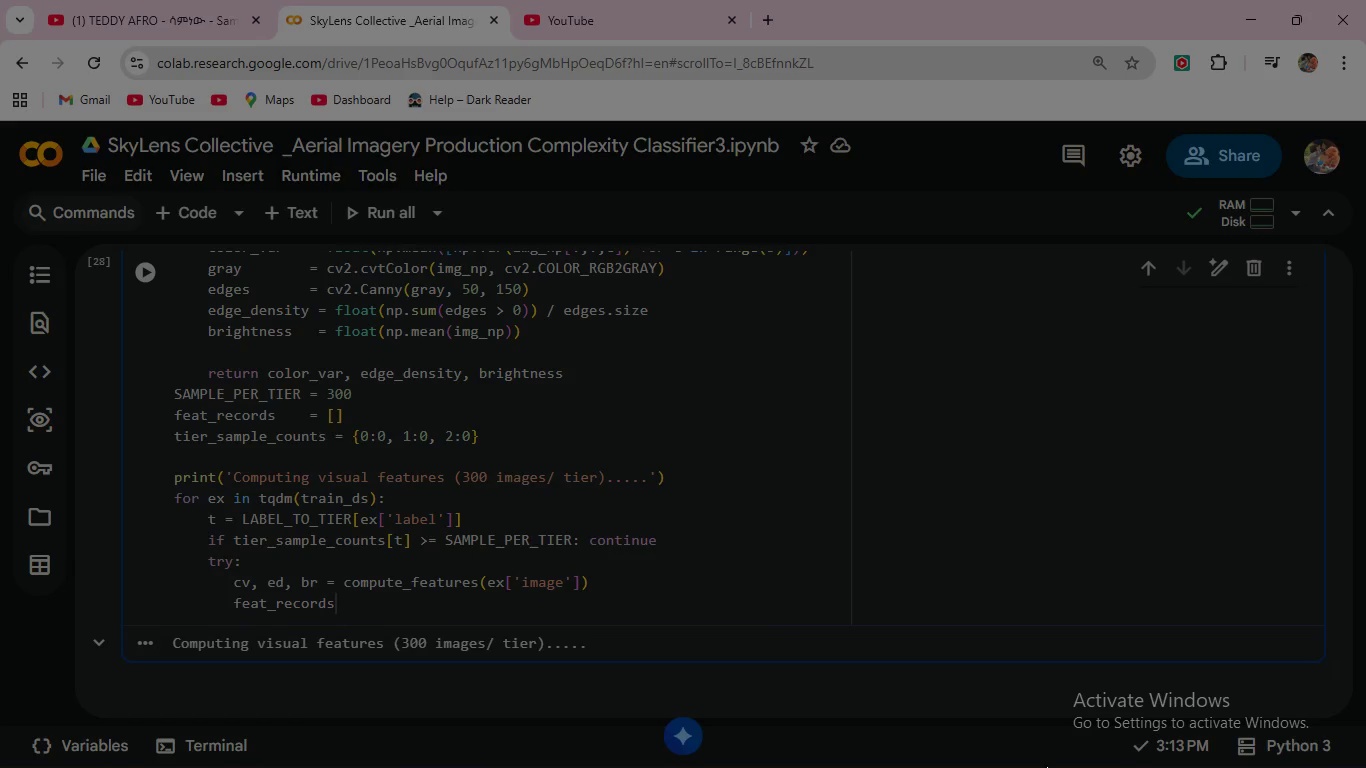 
type(.app)
 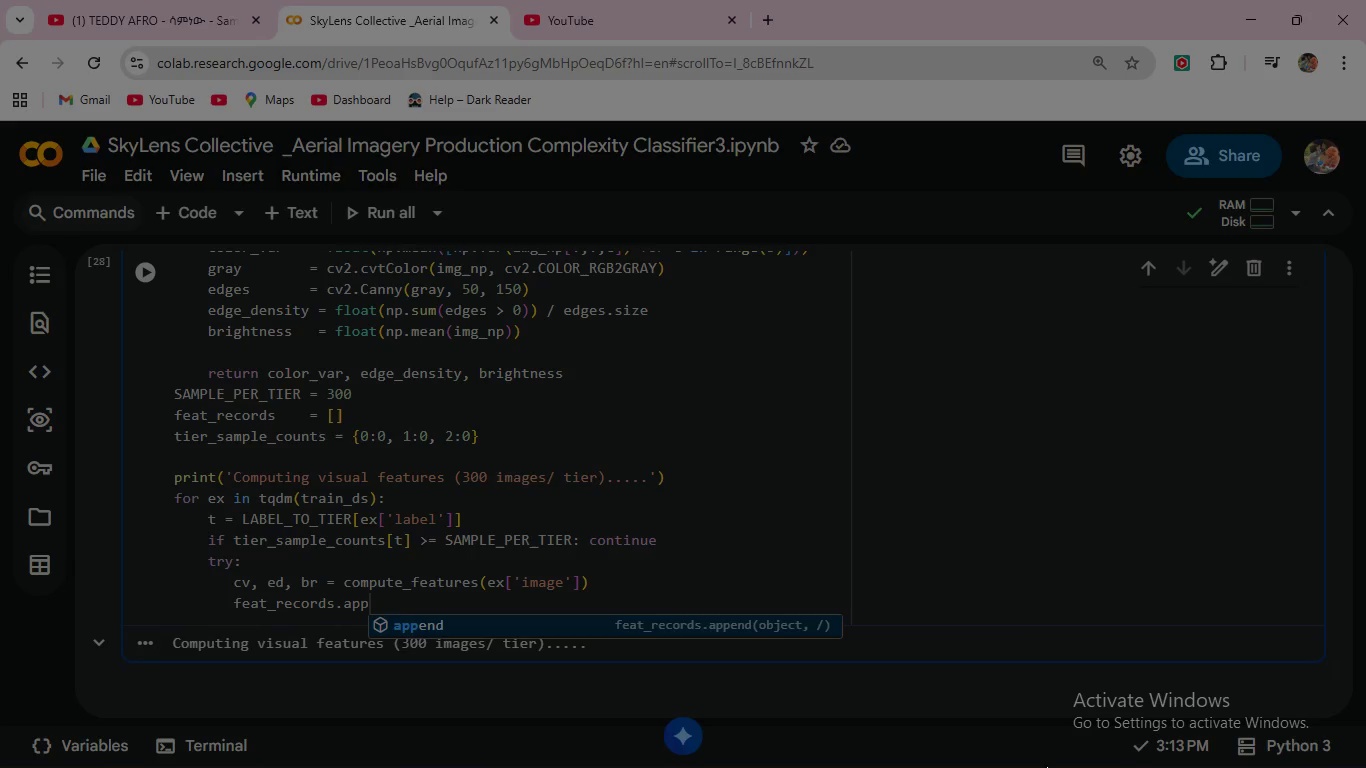 
key(Enter)
 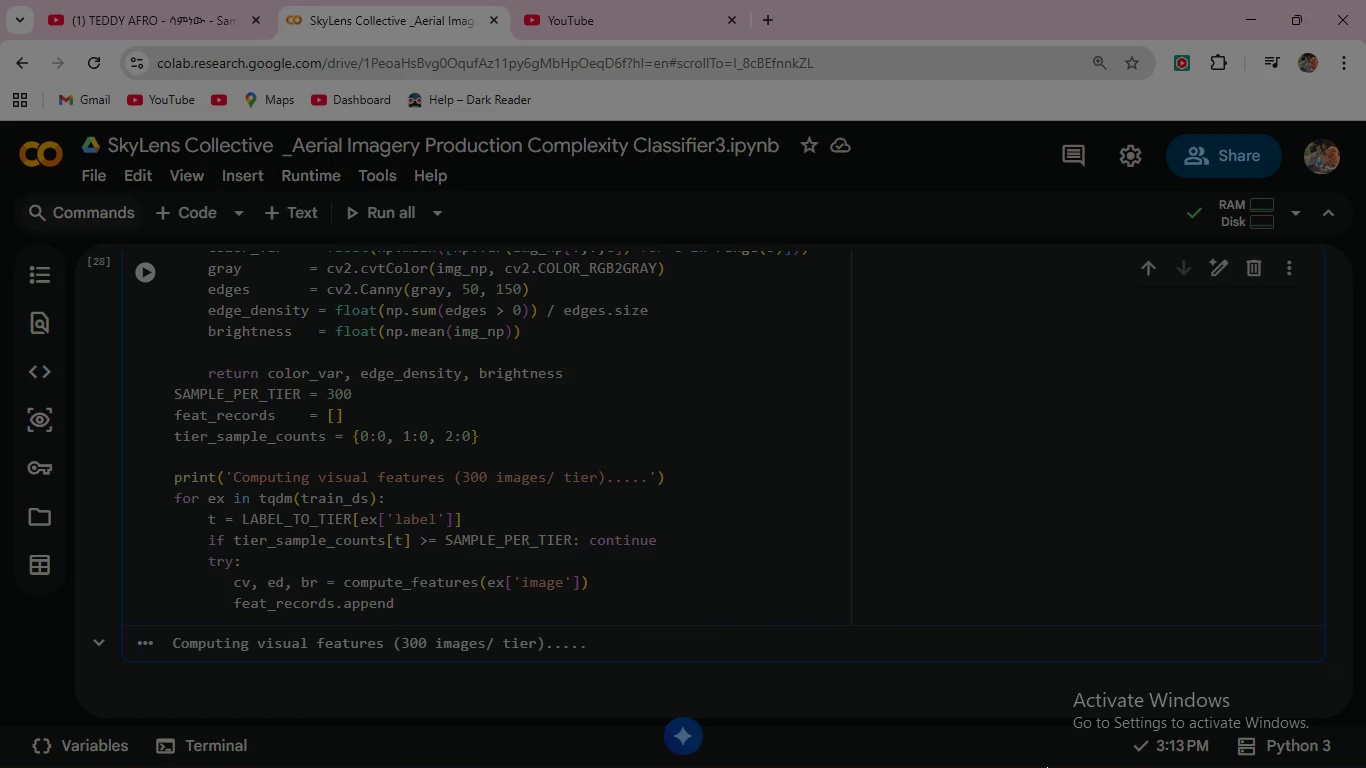 
type(({'class_name)
 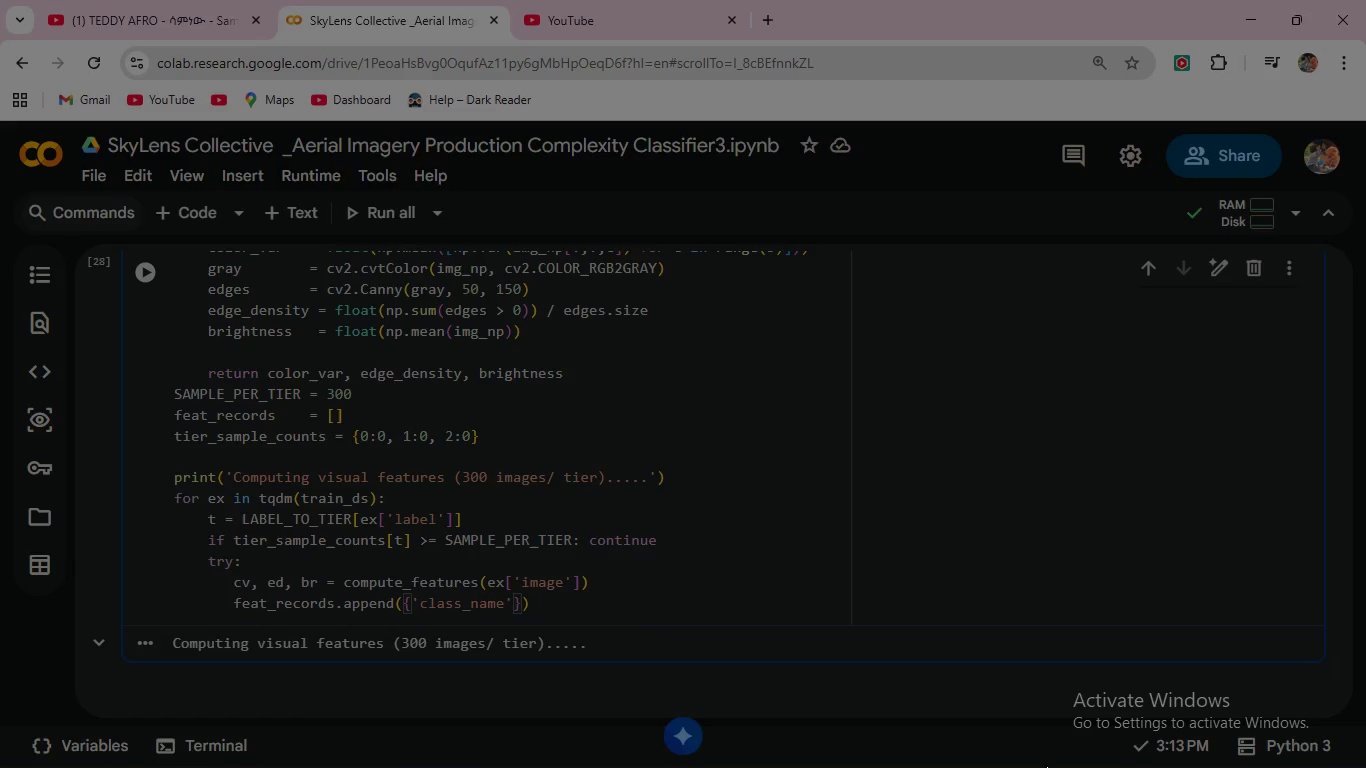 
key(ArrowRight)
 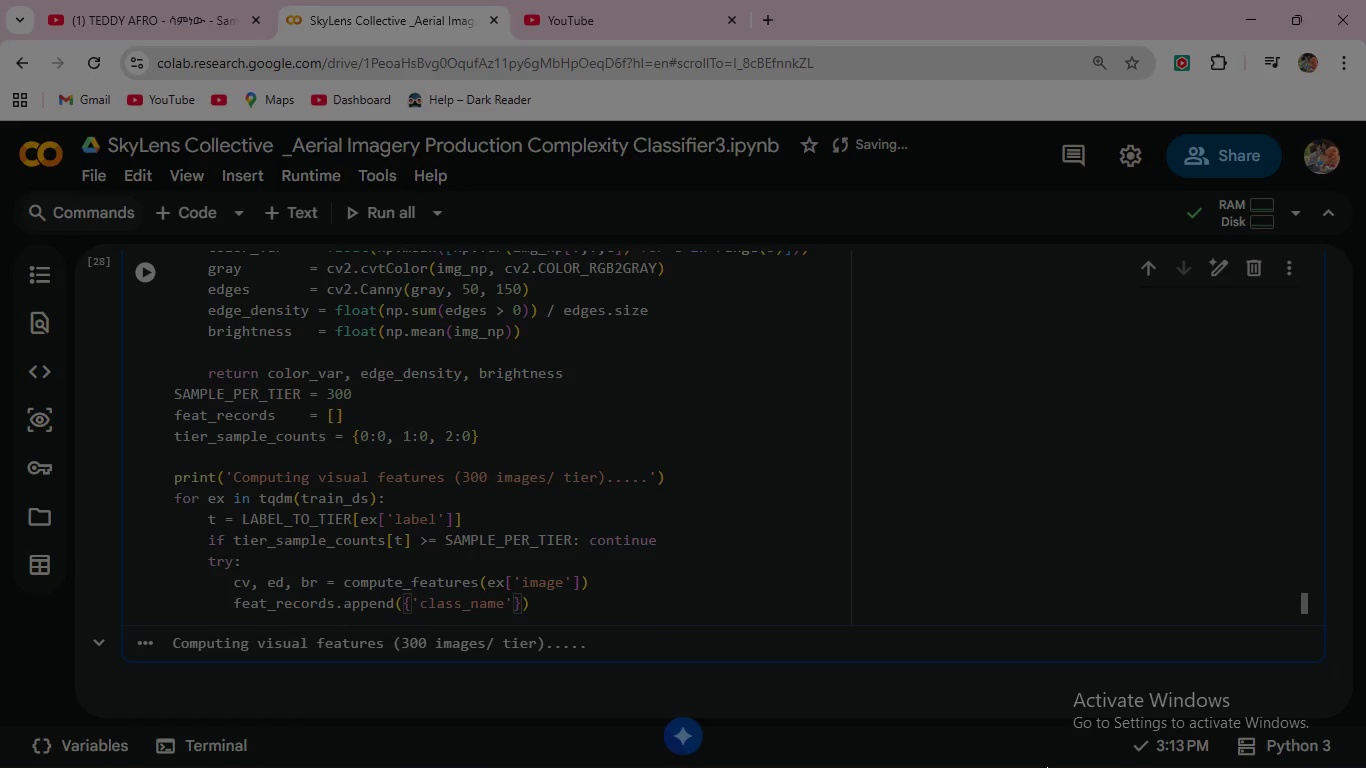 
key(Shift+Semicolon)
 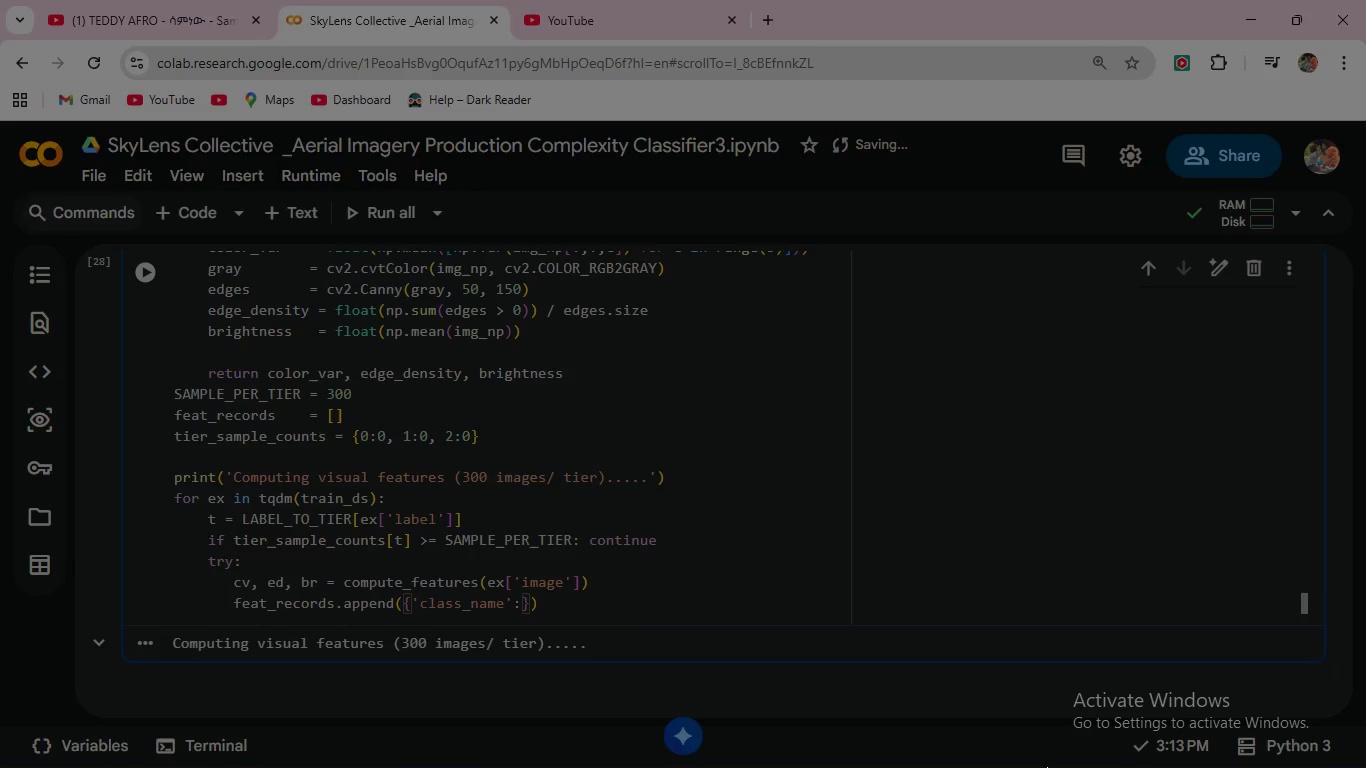 
key(Space)
 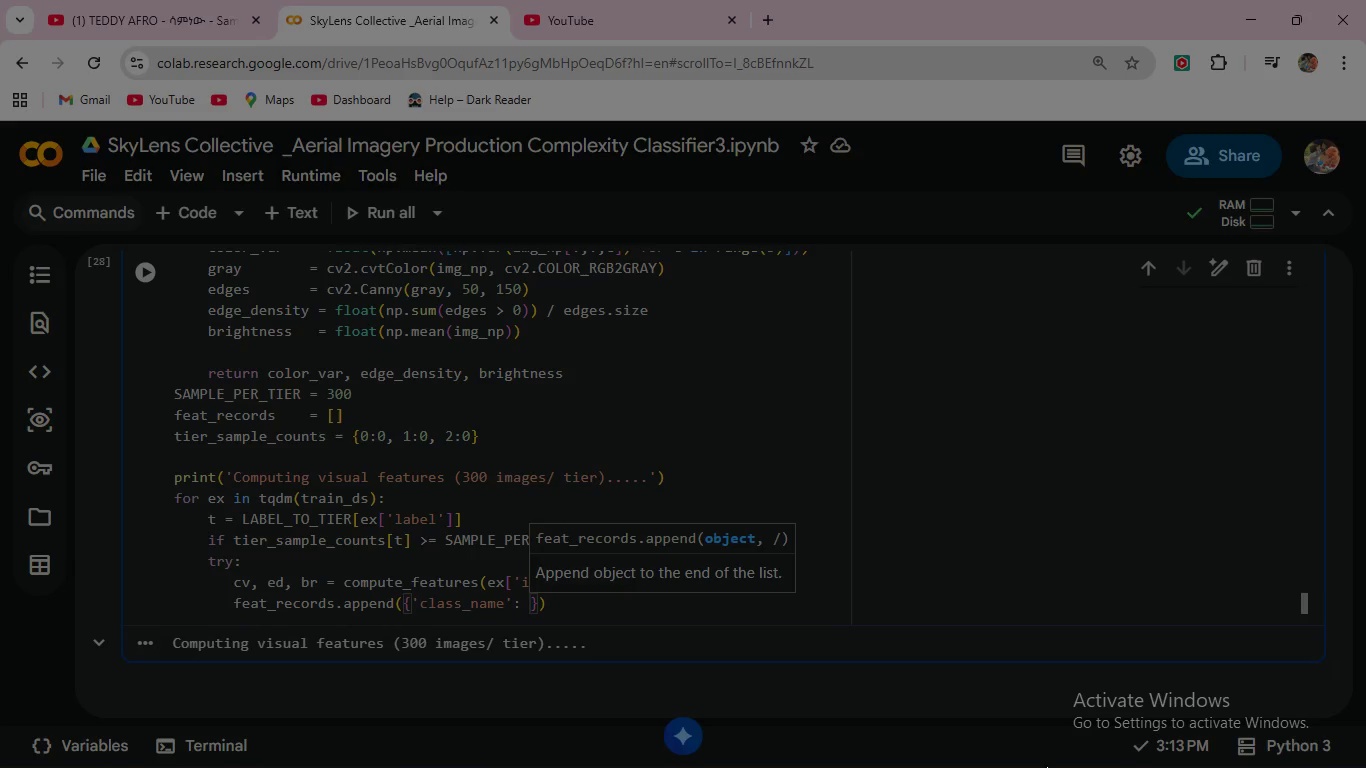 
key(Shift+L)
 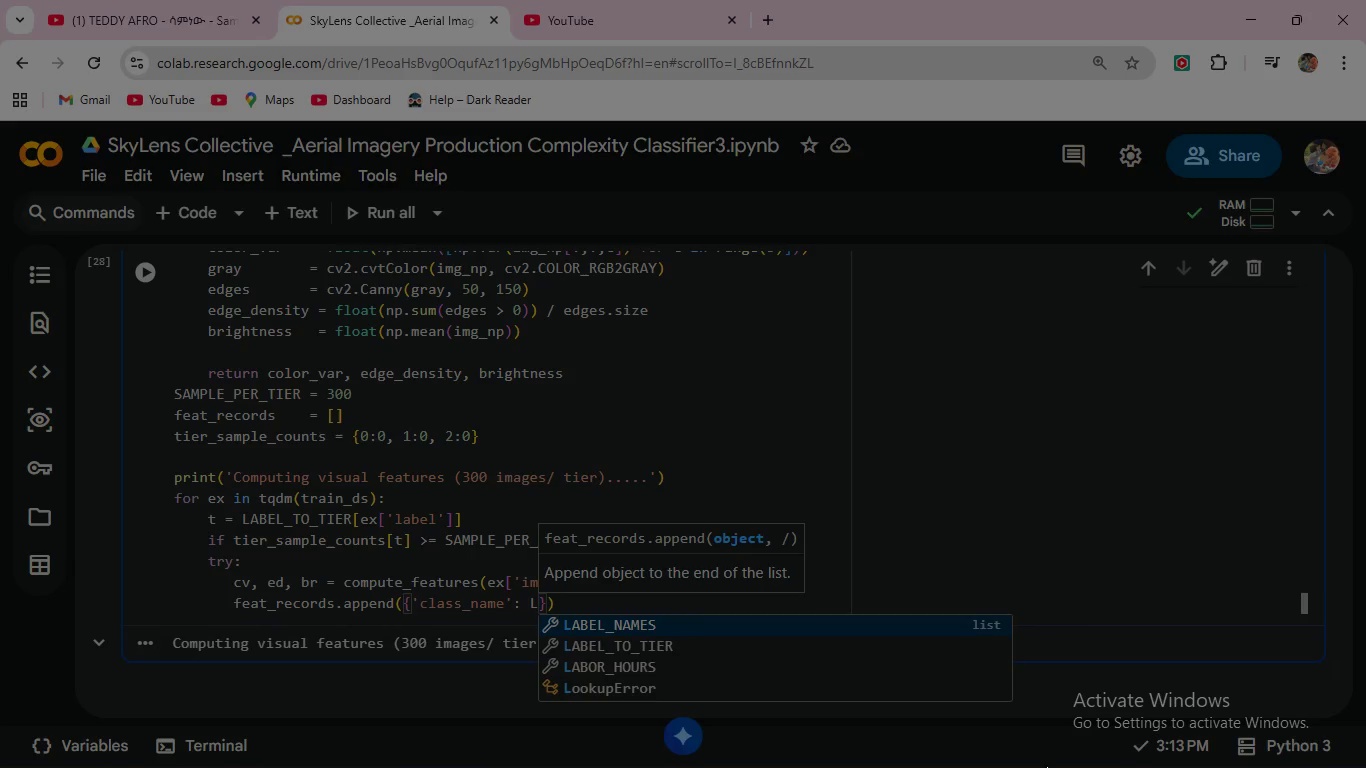 
key(Enter)
 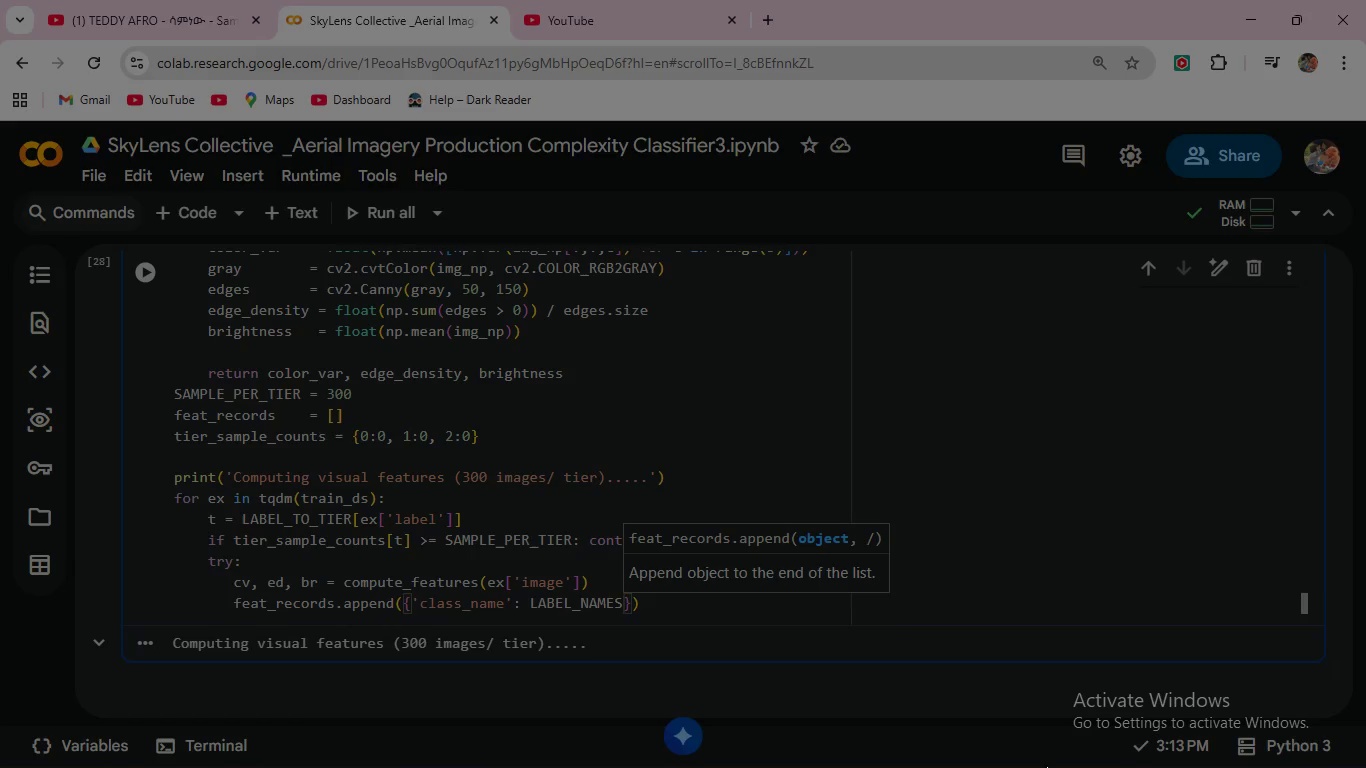 
type([ex)
 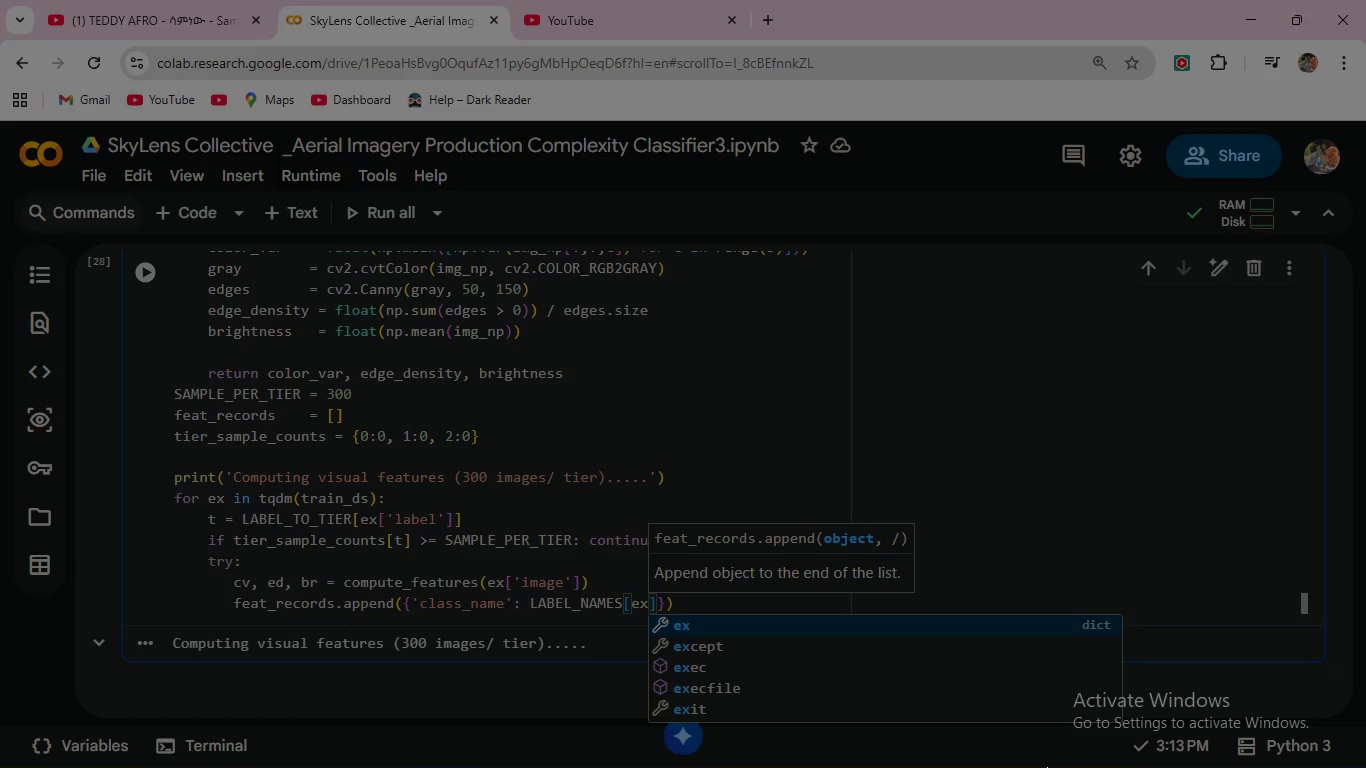 
key(Enter)
 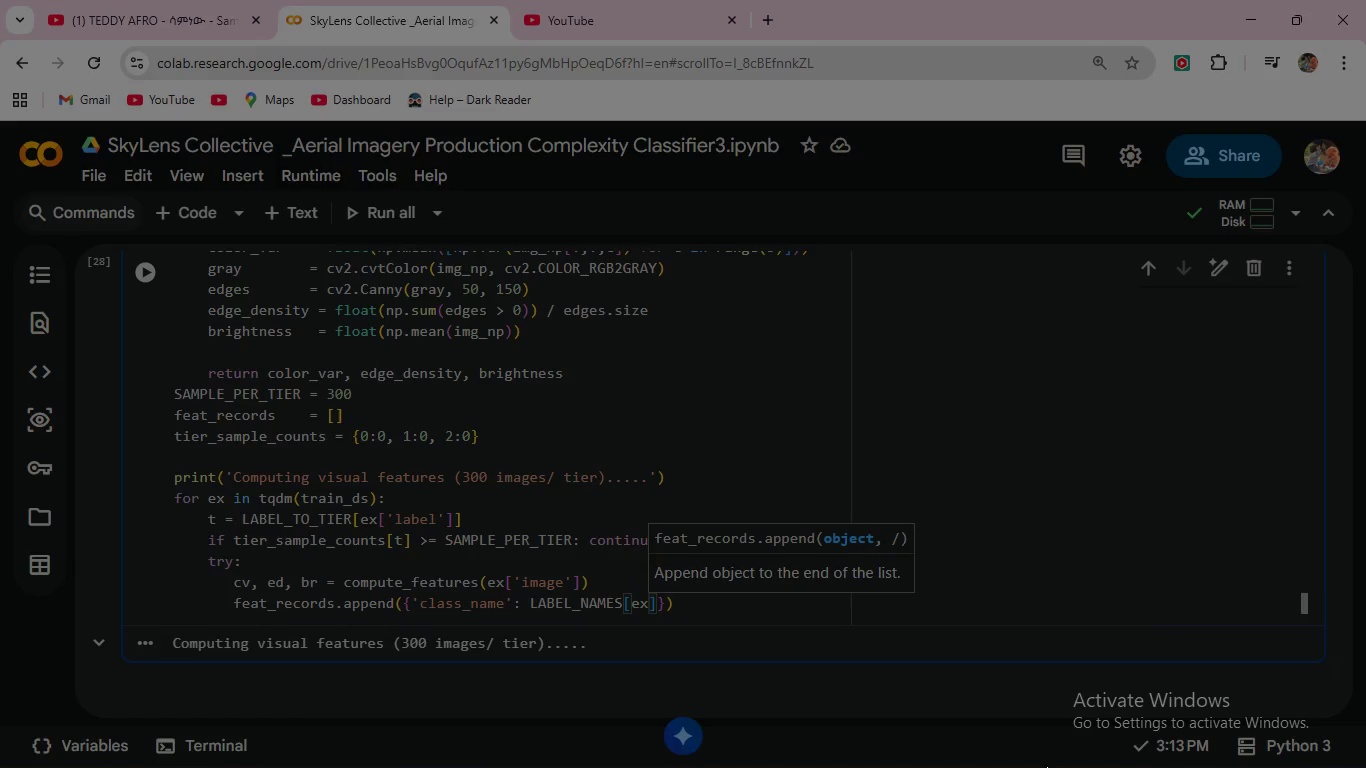 
key(BracketLeft)
 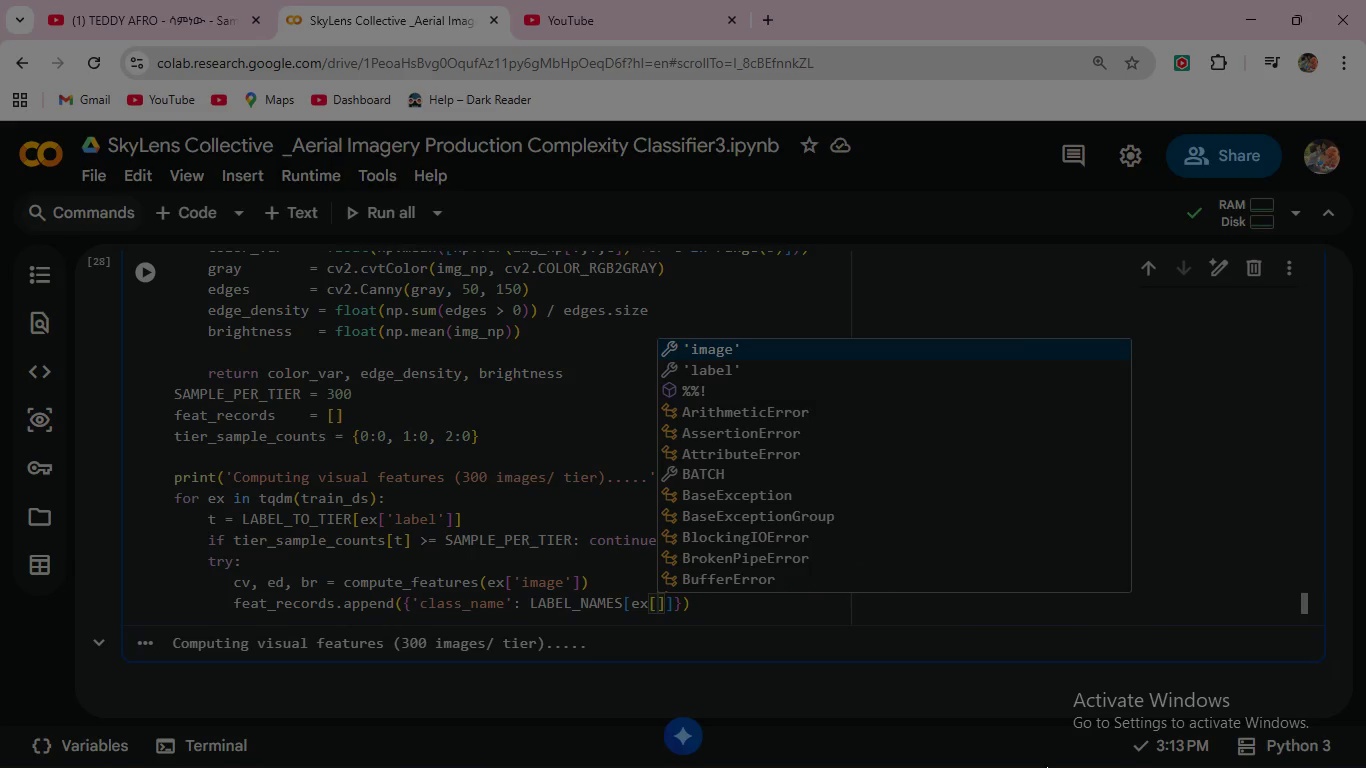 
key(Quote)
 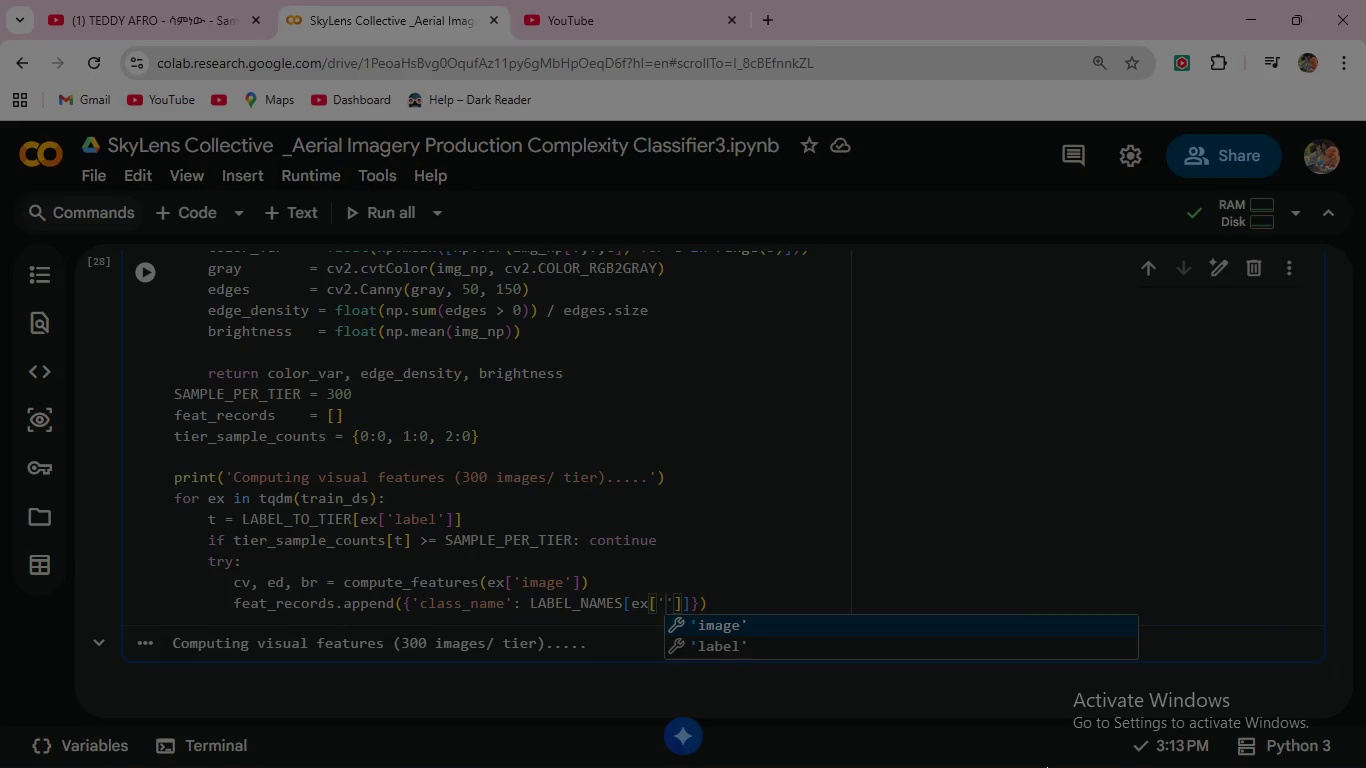 
key(L)
 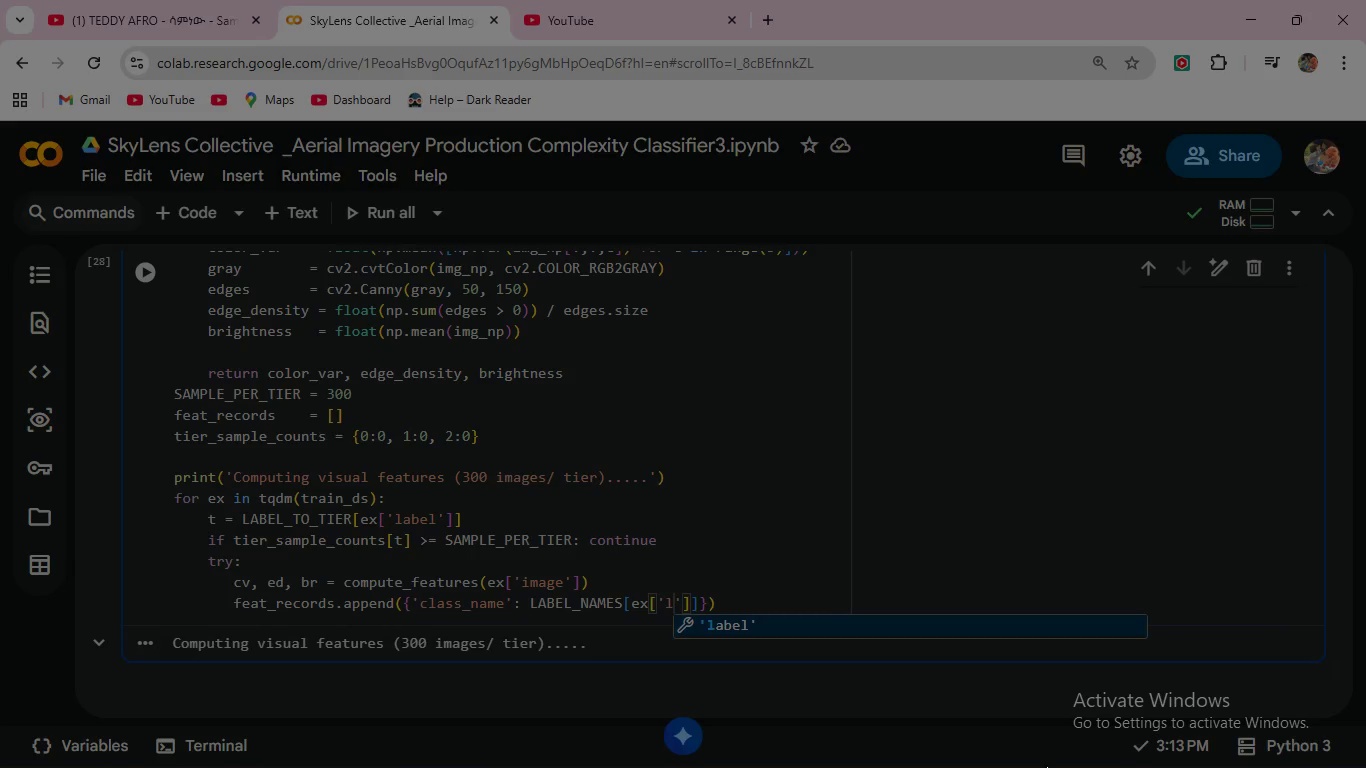 
key(Enter)
 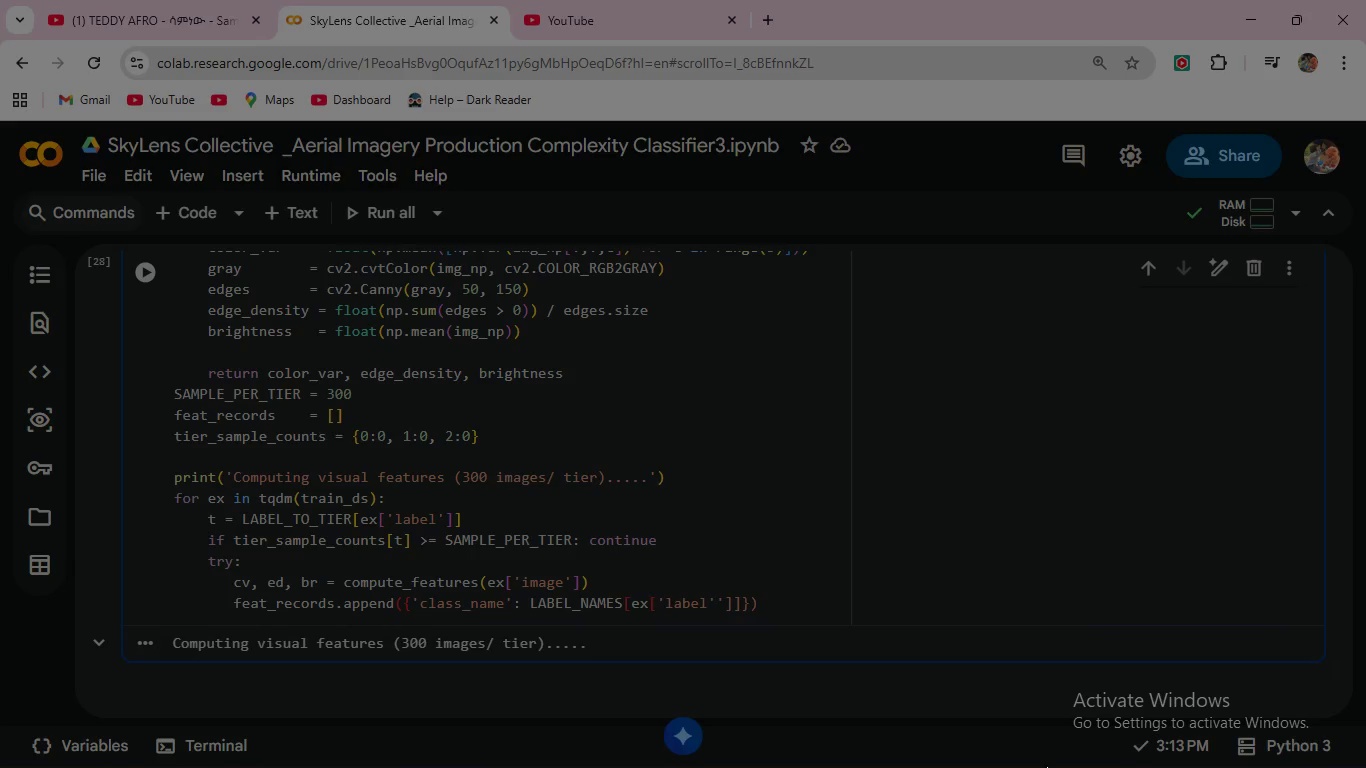 
key(ArrowRight)
 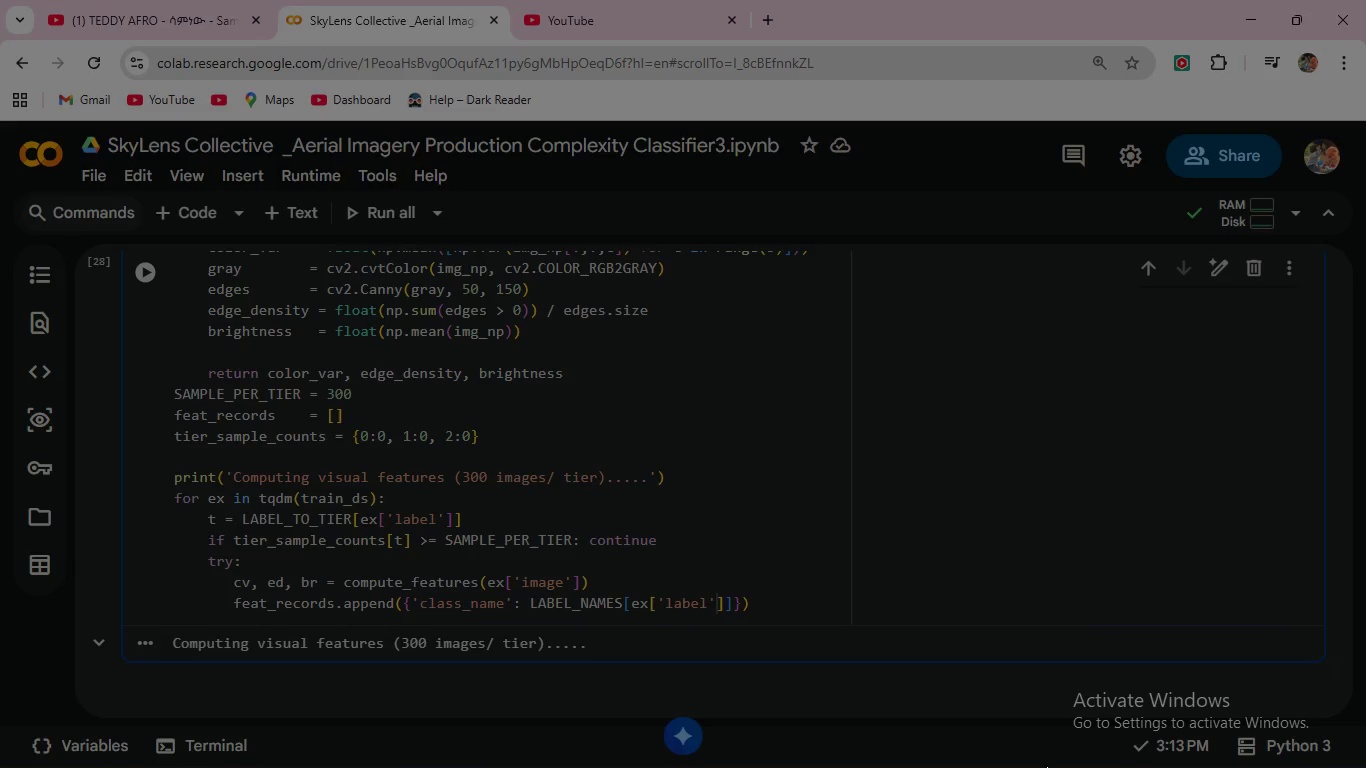 
key(Backspace)
 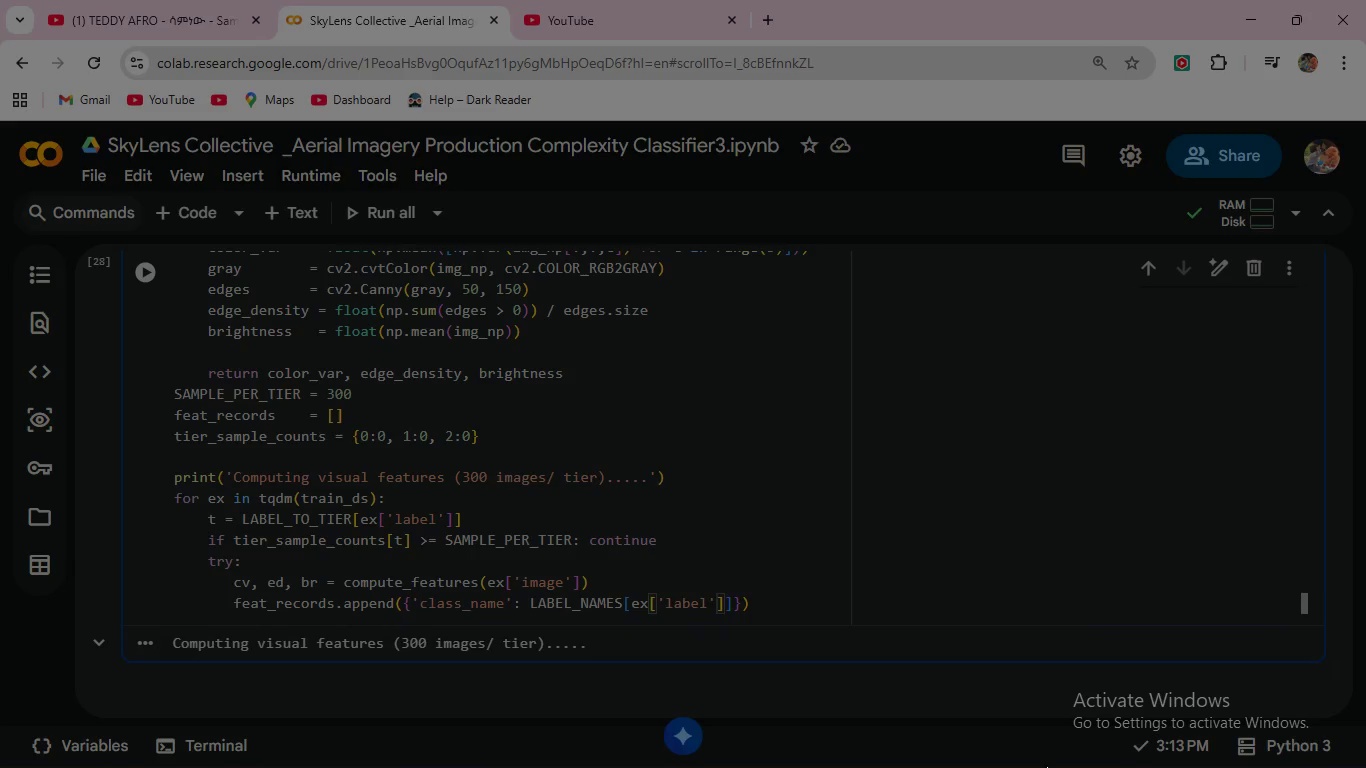 
key(ArrowRight)
 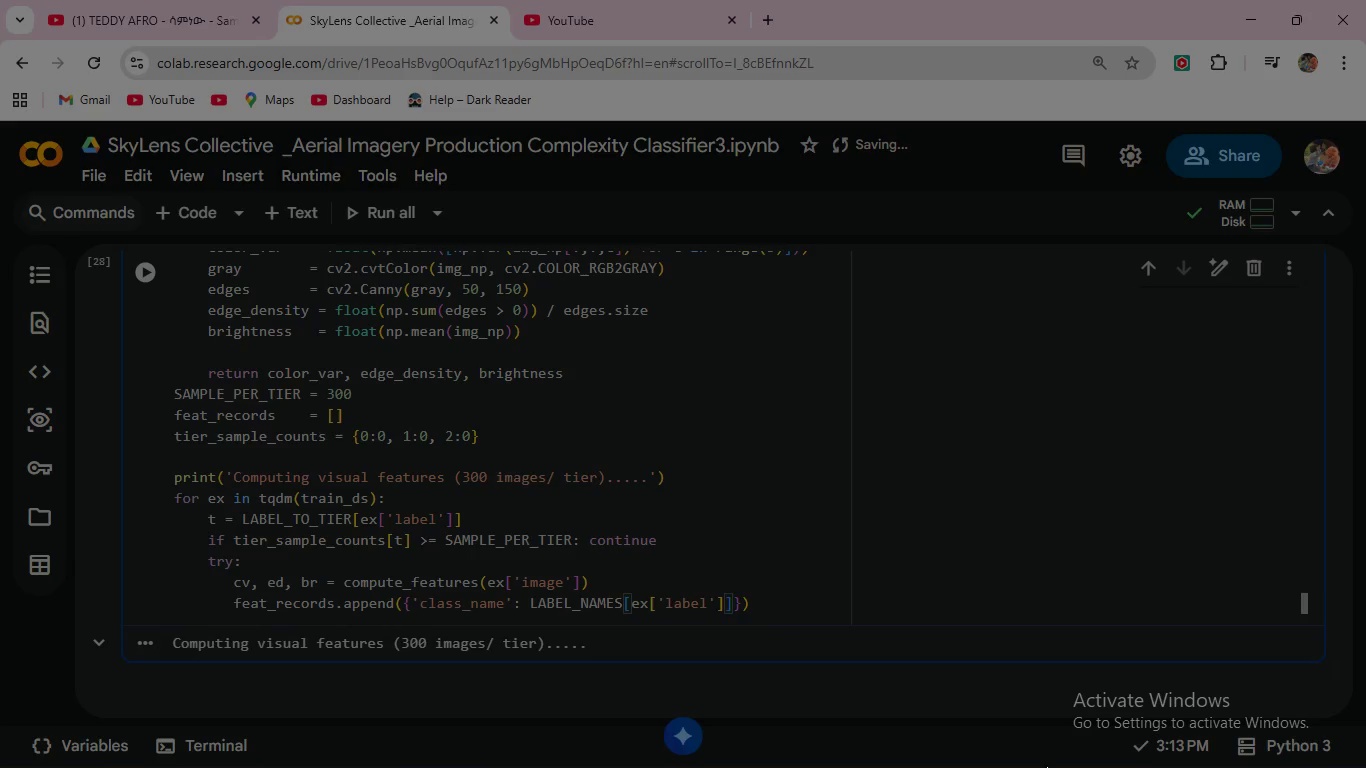 
key(ArrowRight)
 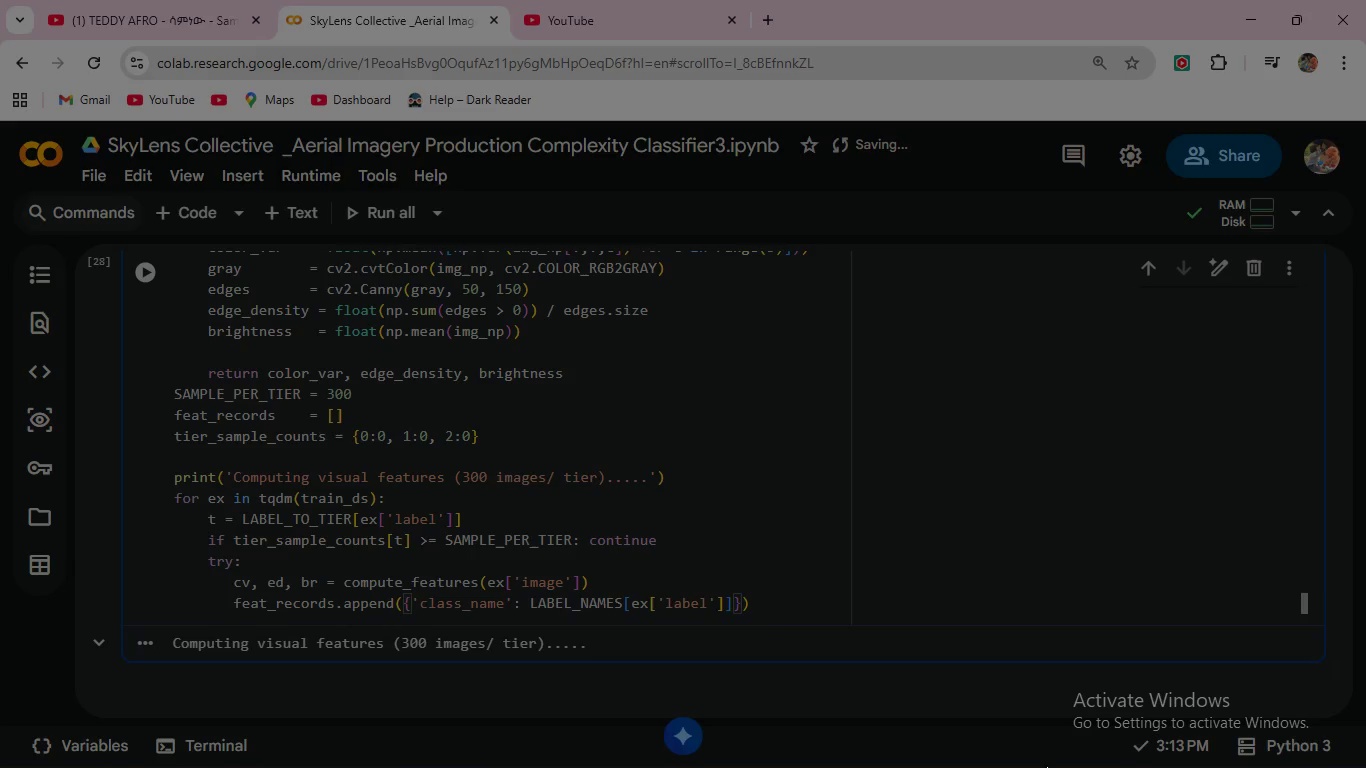 
key(Comma)
 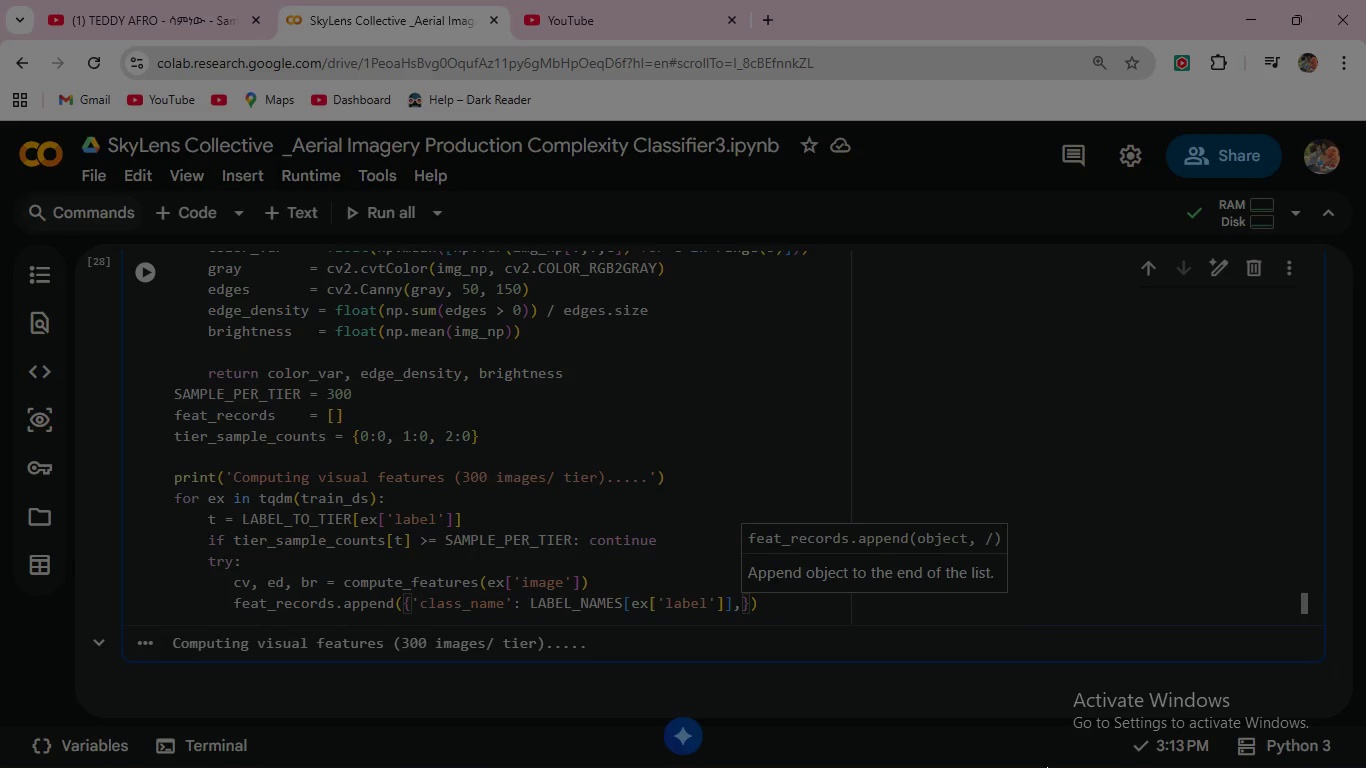 
key(Enter)
 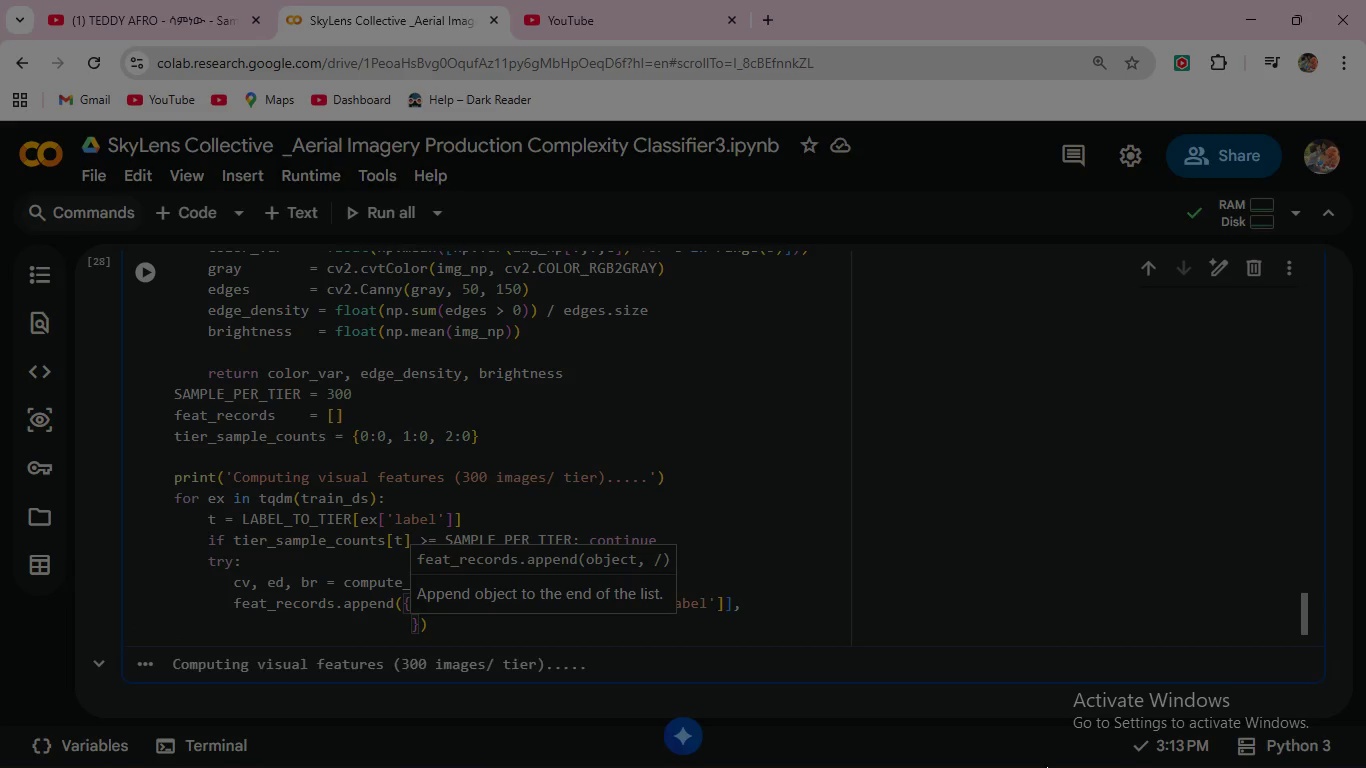 
type('tier)
 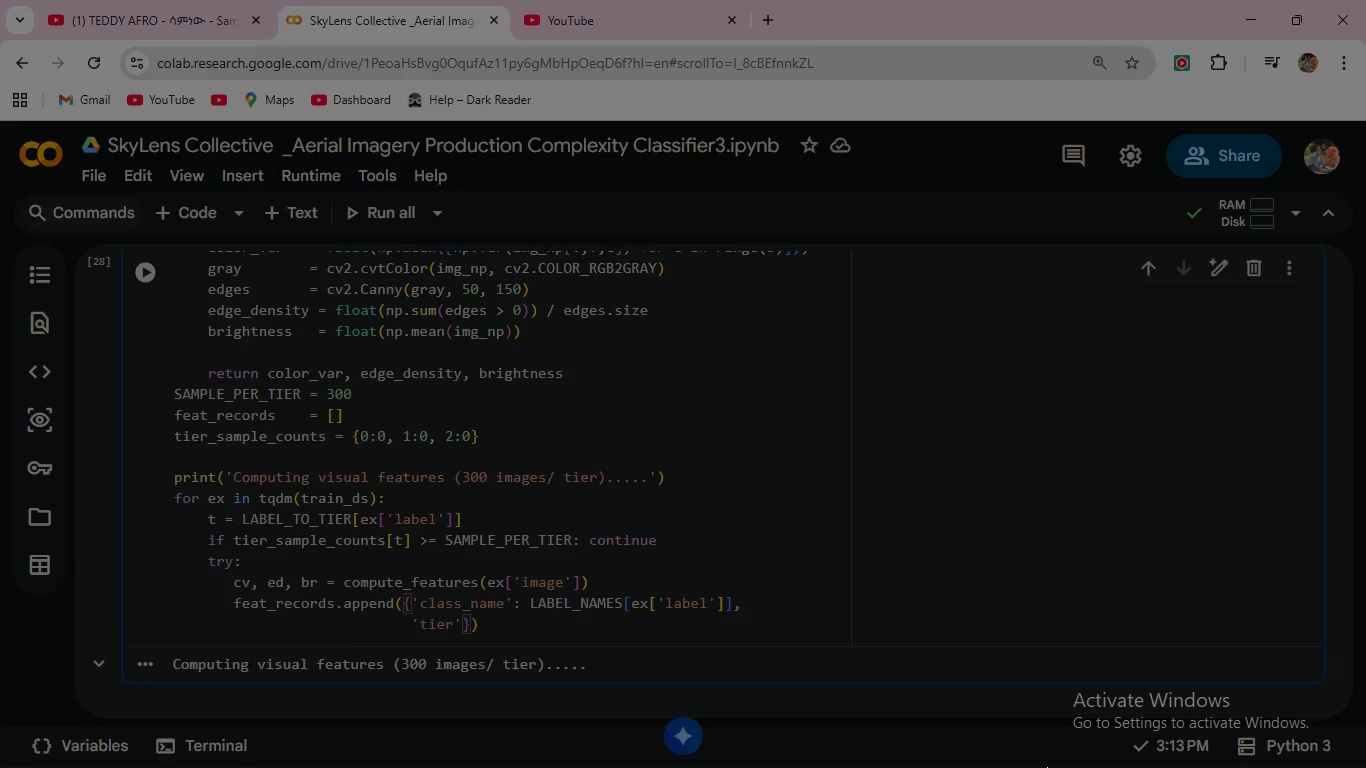 
key(ArrowRight)
 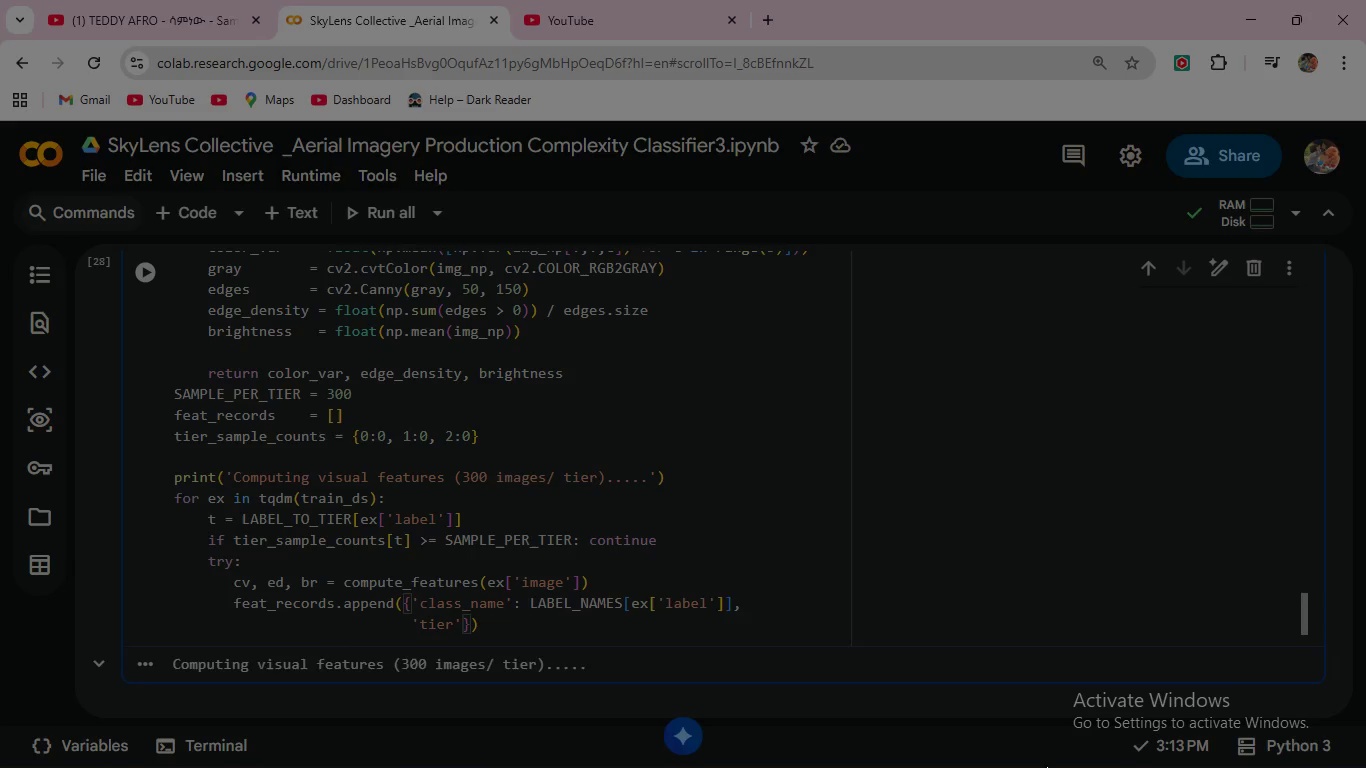 
type(: t+1, 'color_var)
 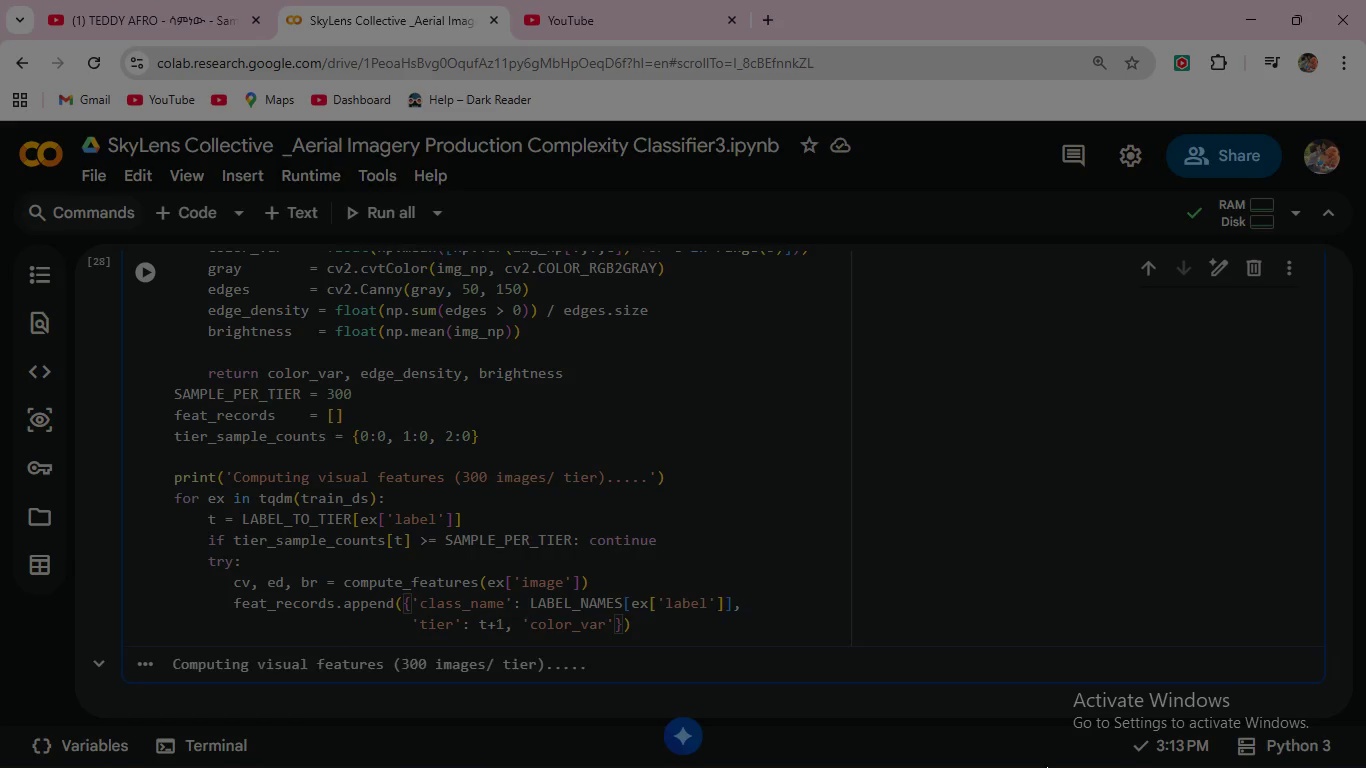 
key(ArrowRight)
 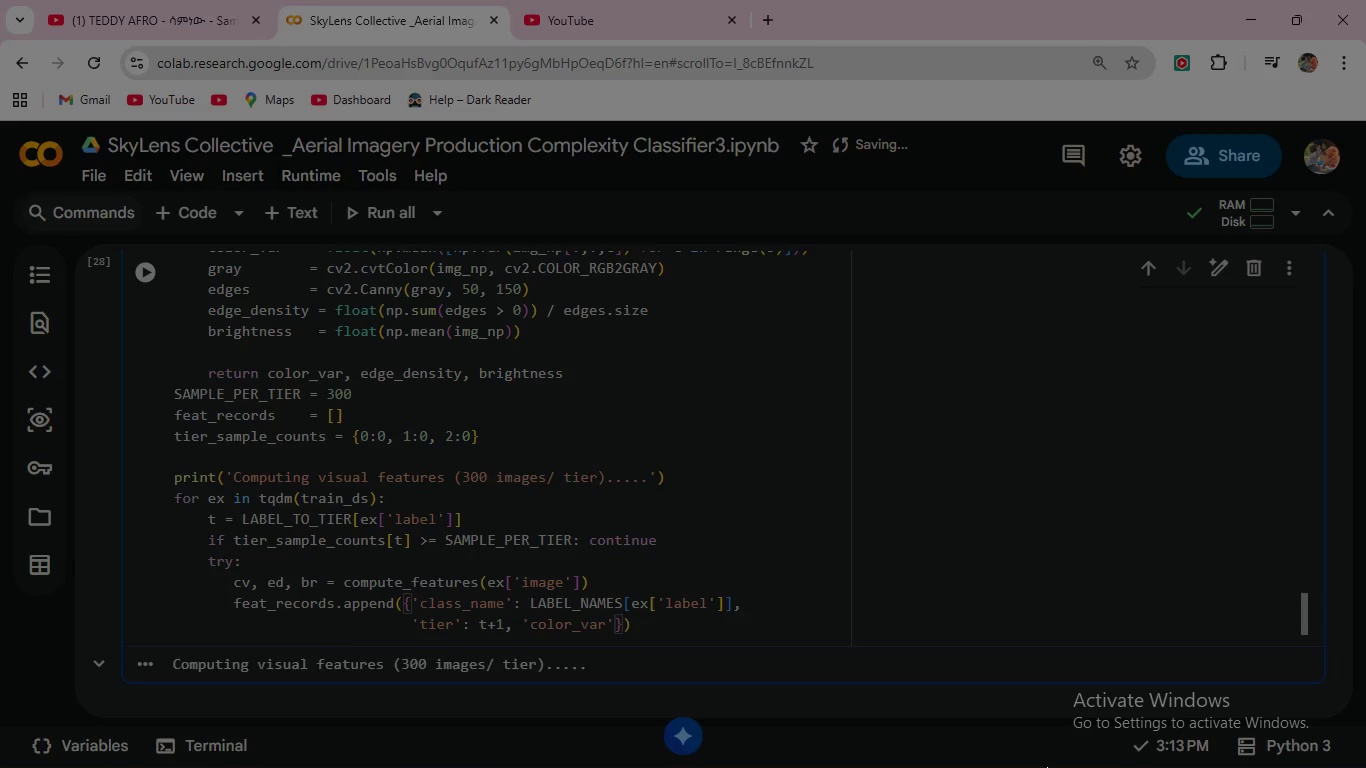 
type(: cv,)
 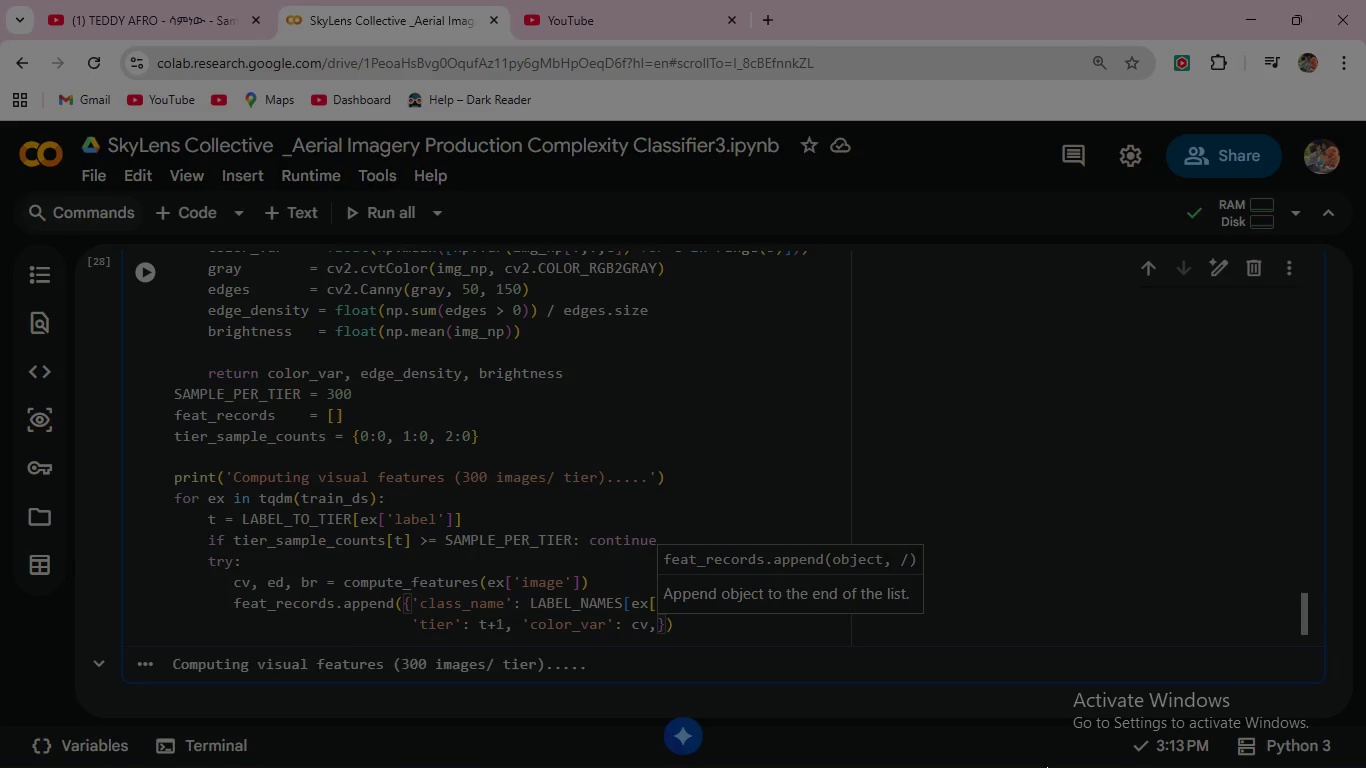 
key(Enter)
 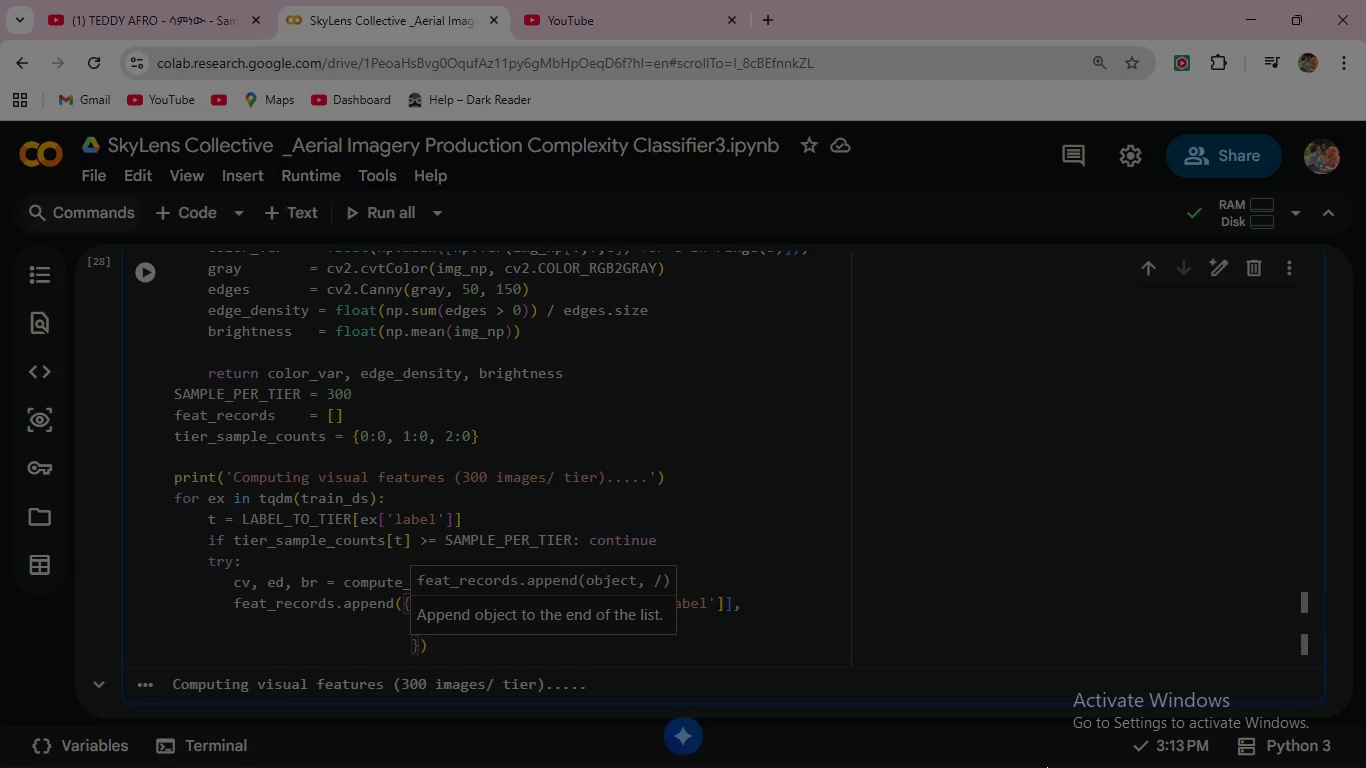 
type(e)
key(Backspace)
type('edge_density)
 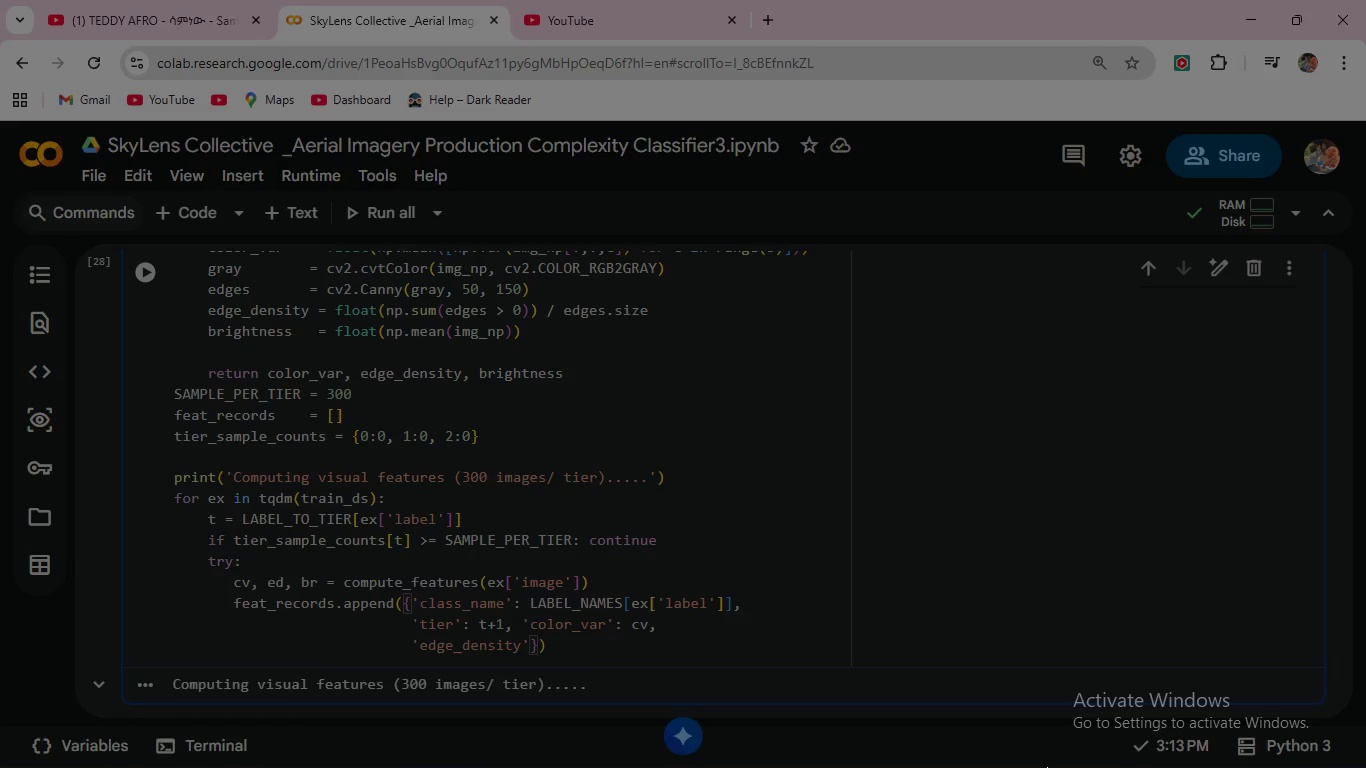 
key(ArrowRight)
 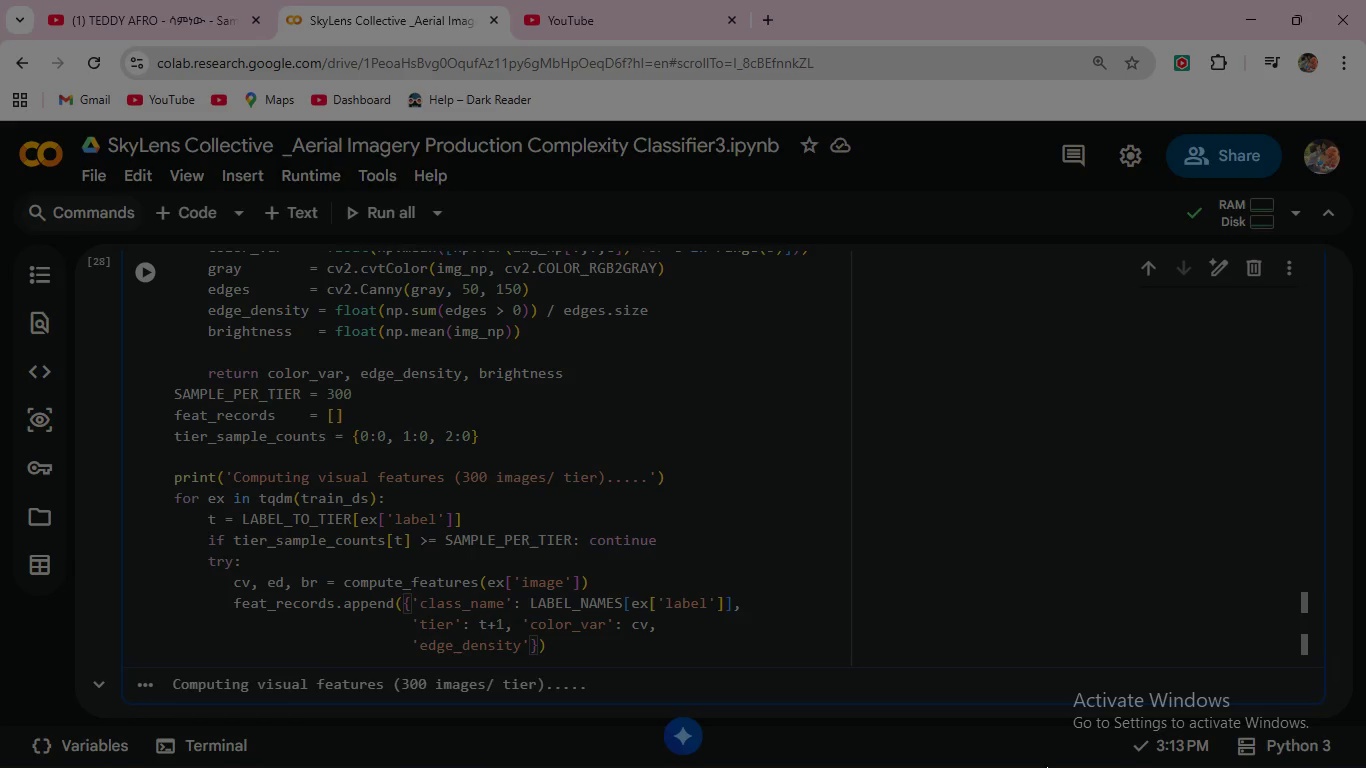 
type(: ed, 'brightness)
 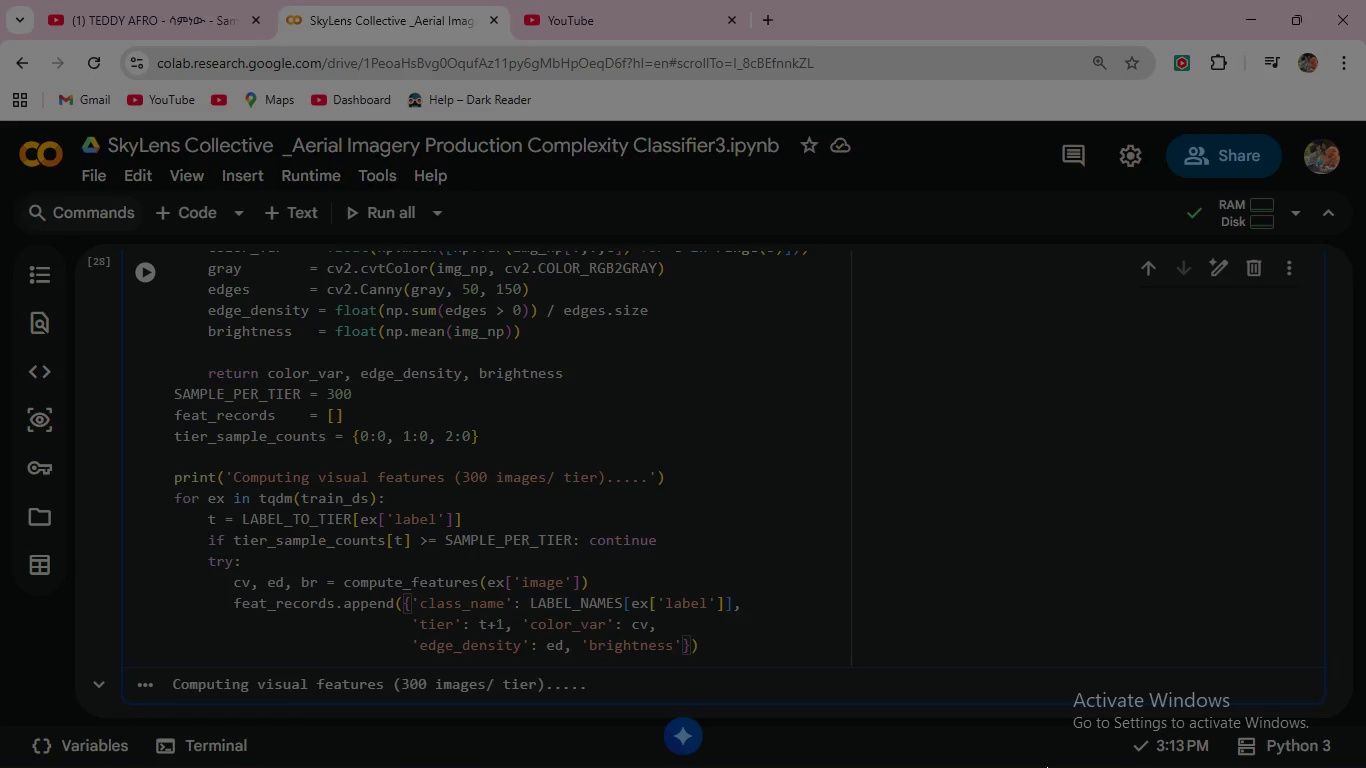 
key(ArrowRight)
 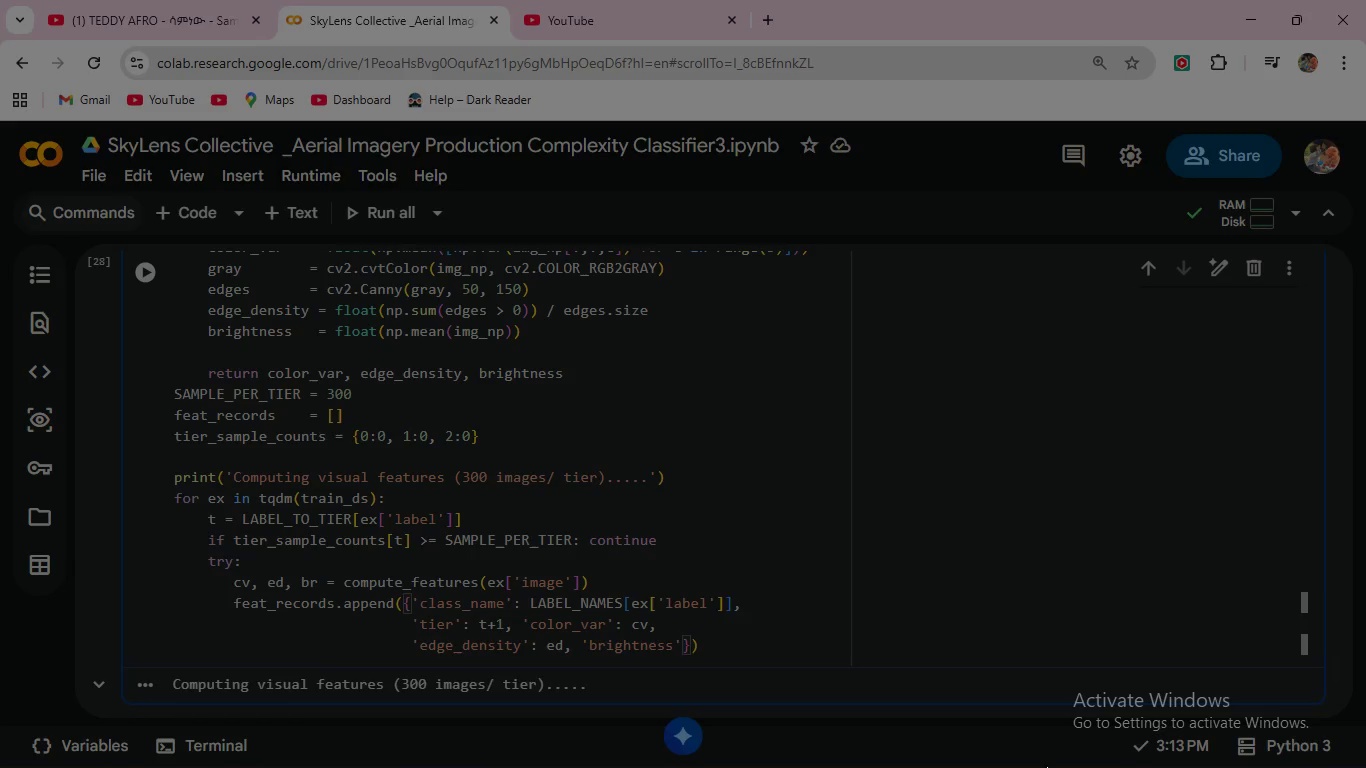 
type(: br)
 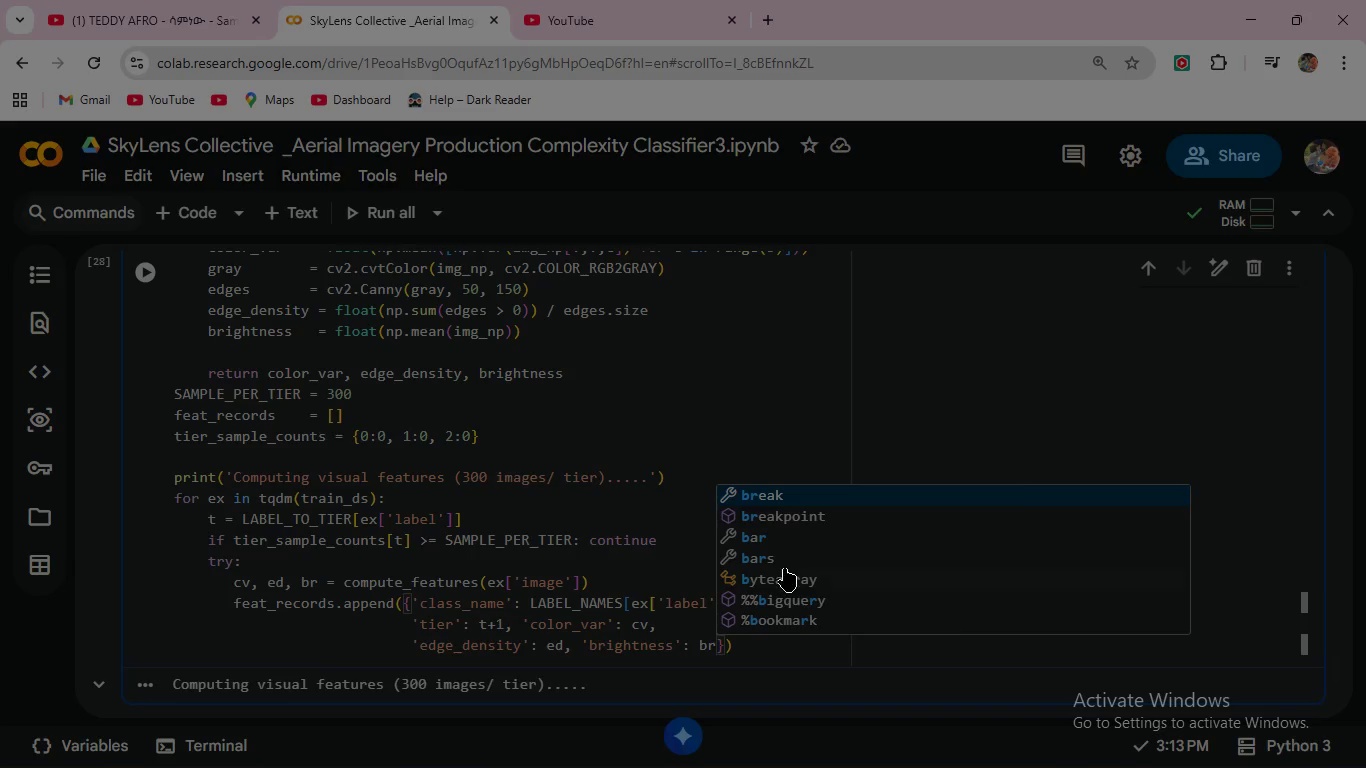 
wait(5.03)
 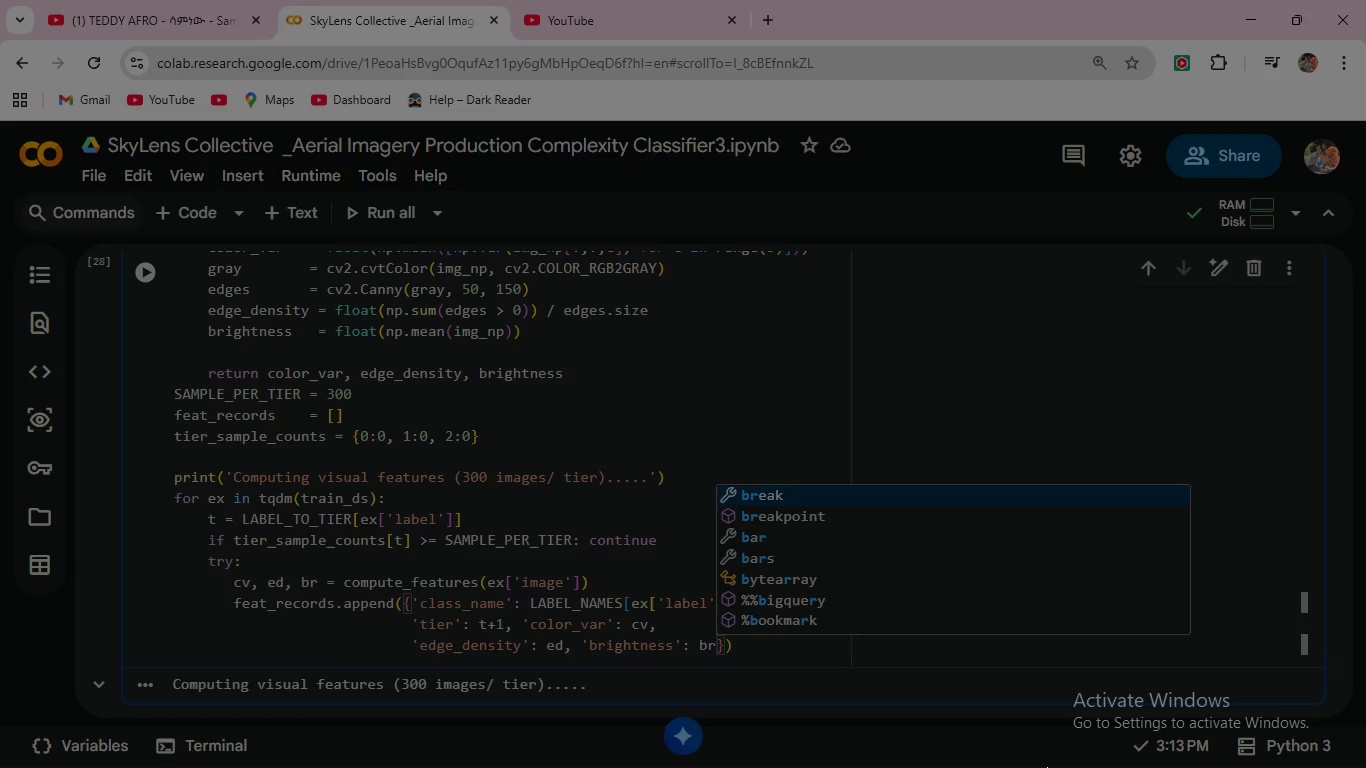 
left_click([738, 641])
 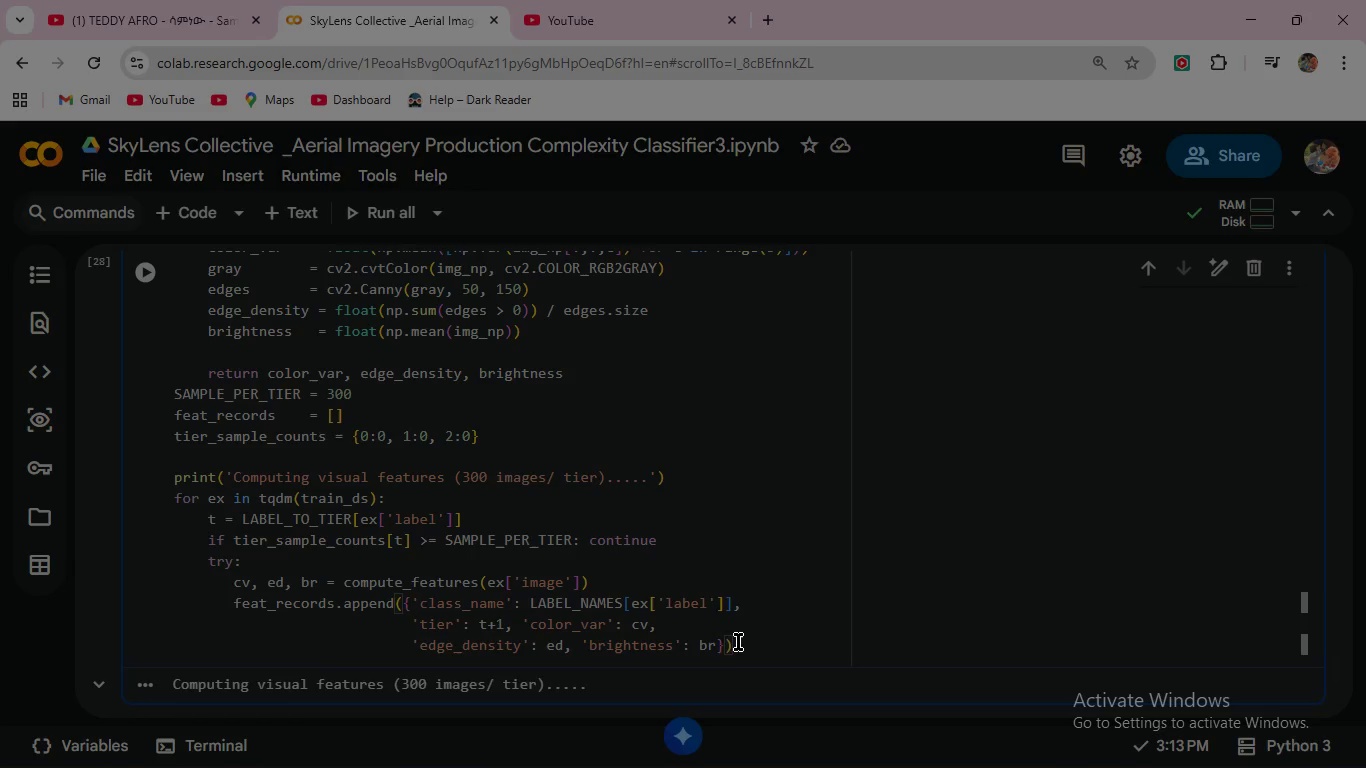 
left_click([732, 649])
 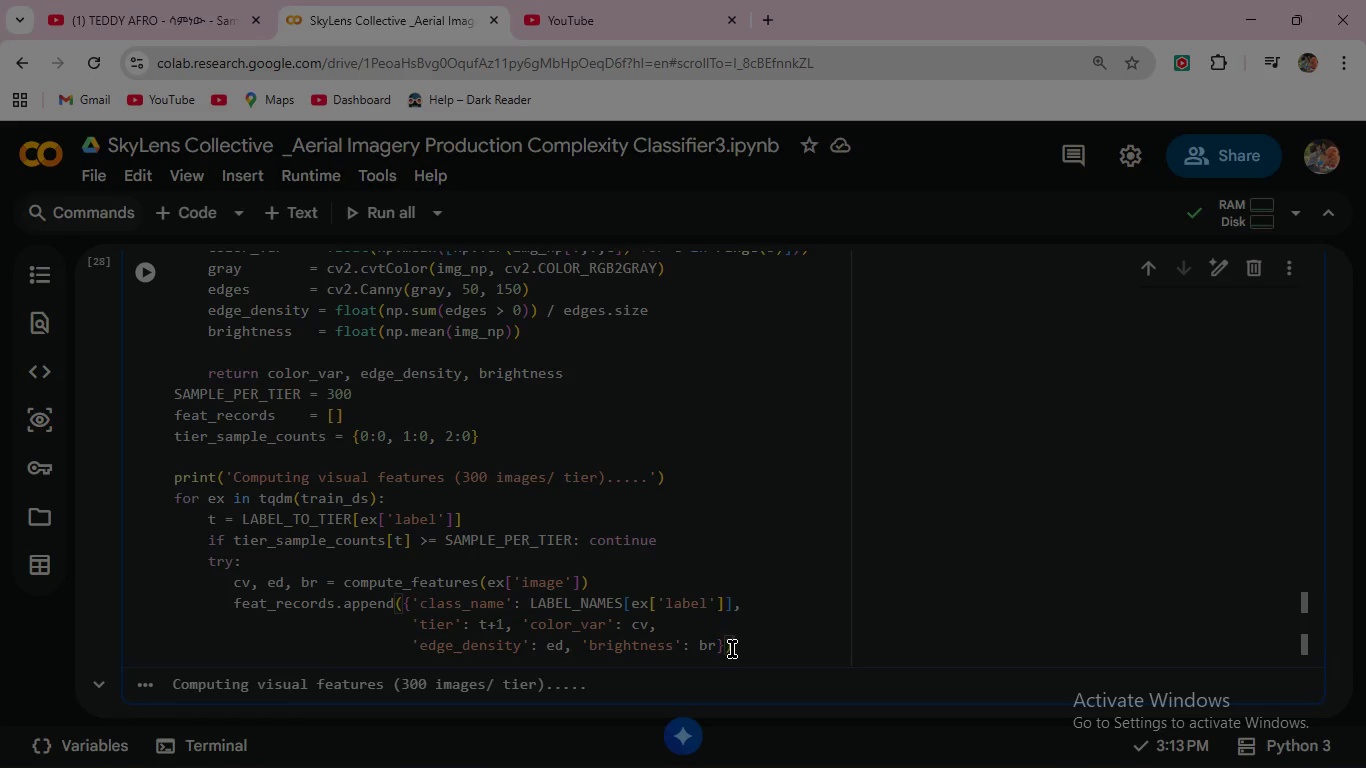 
key(Enter)
 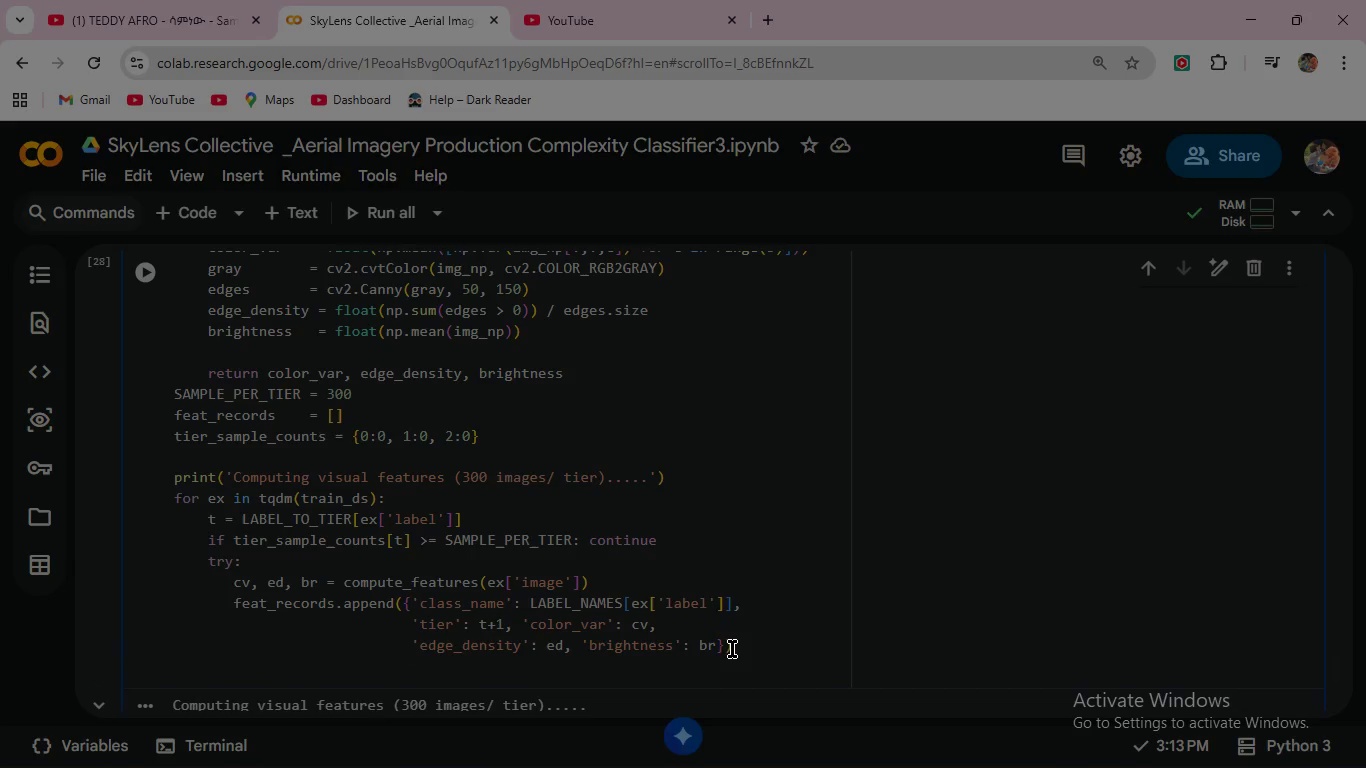 
type(tier)
 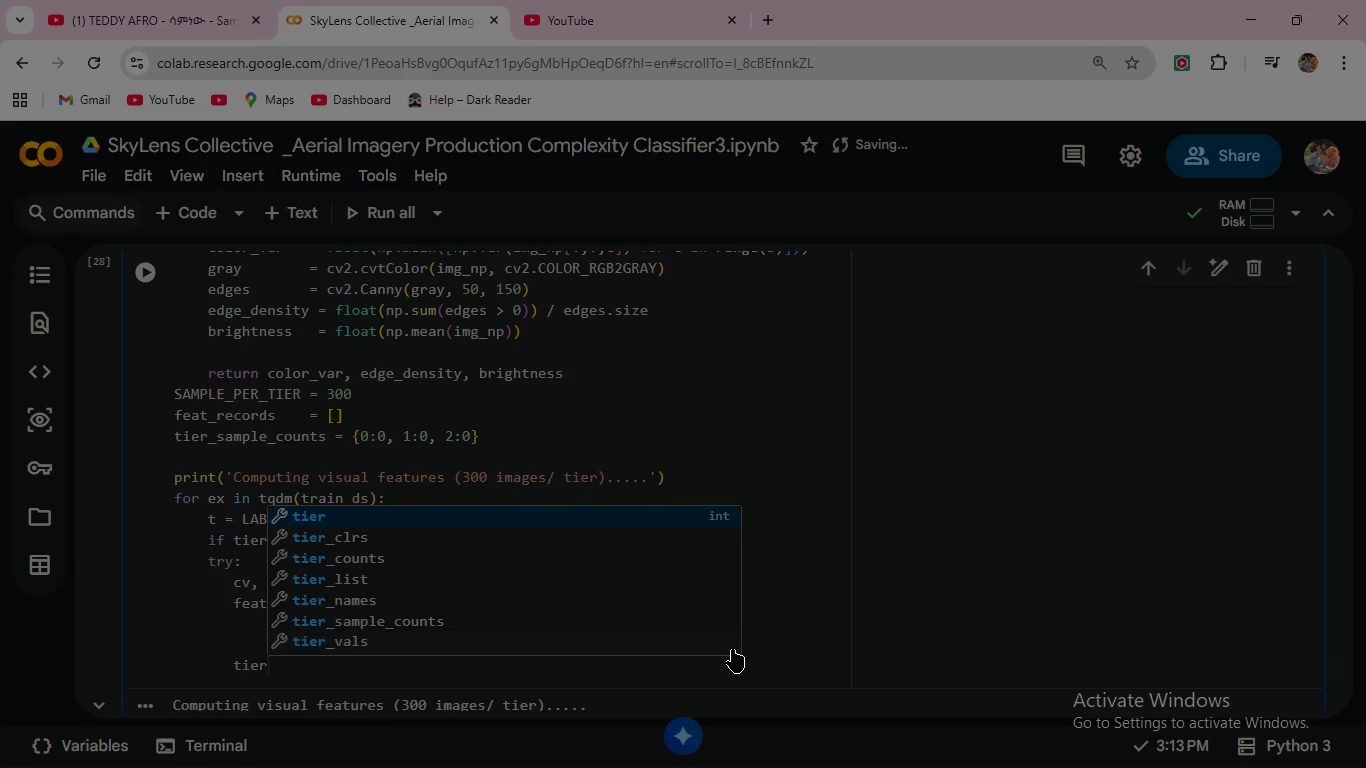 
key(ArrowDown)
 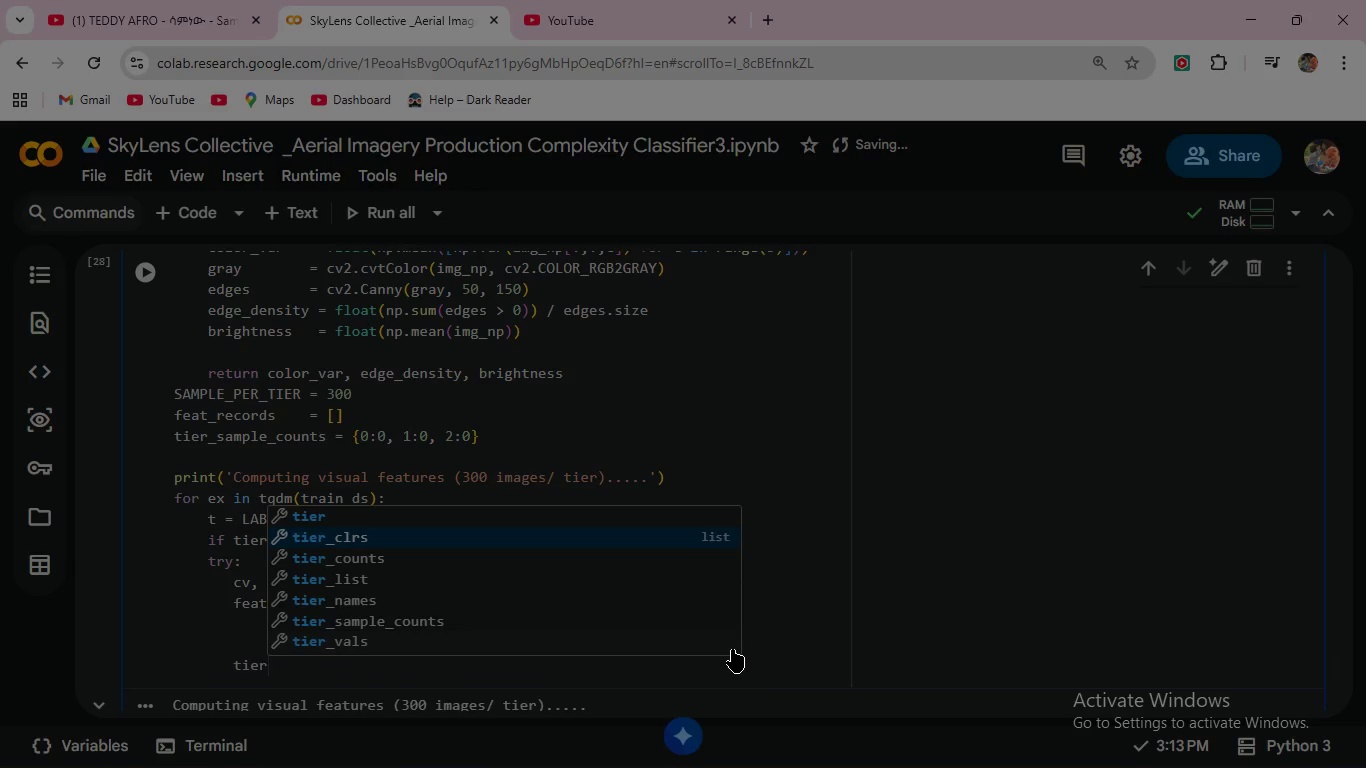 
key(ArrowDown)
 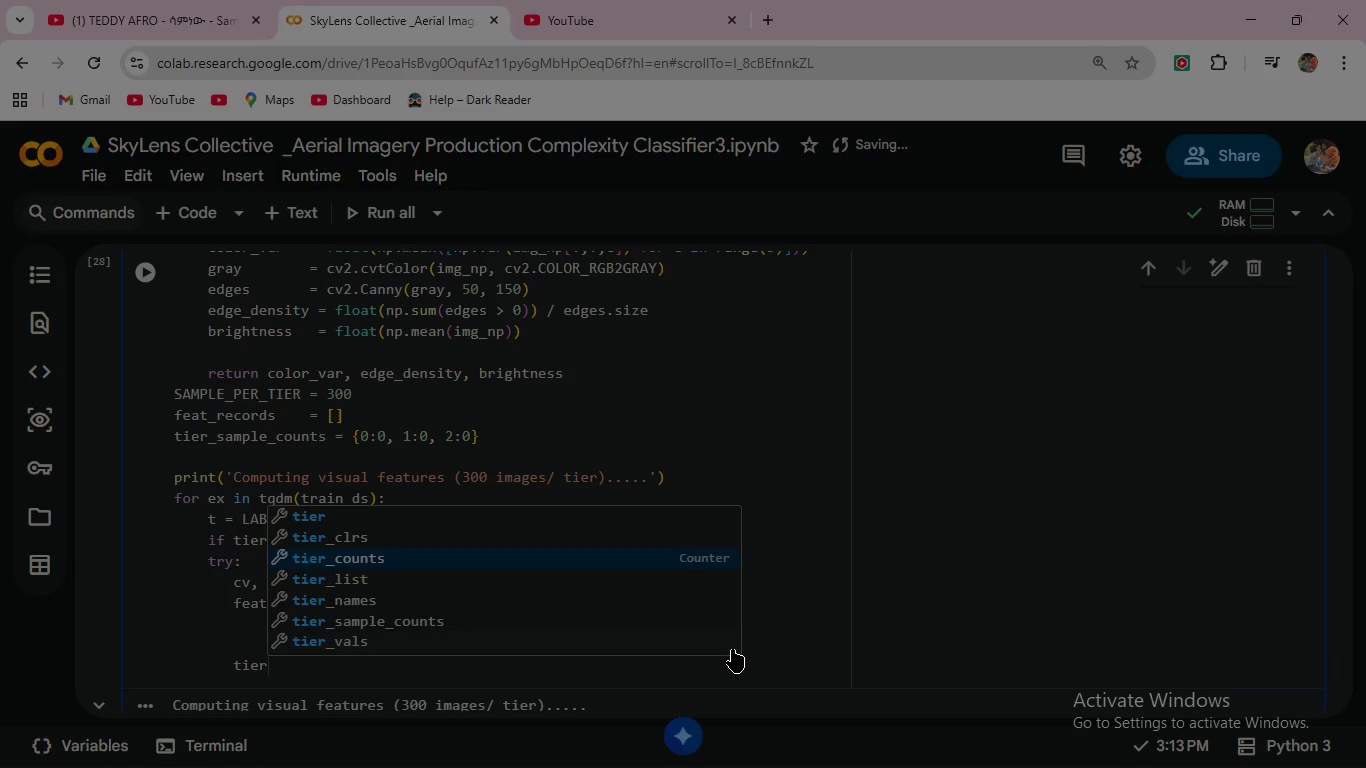 
key(ArrowDown)
 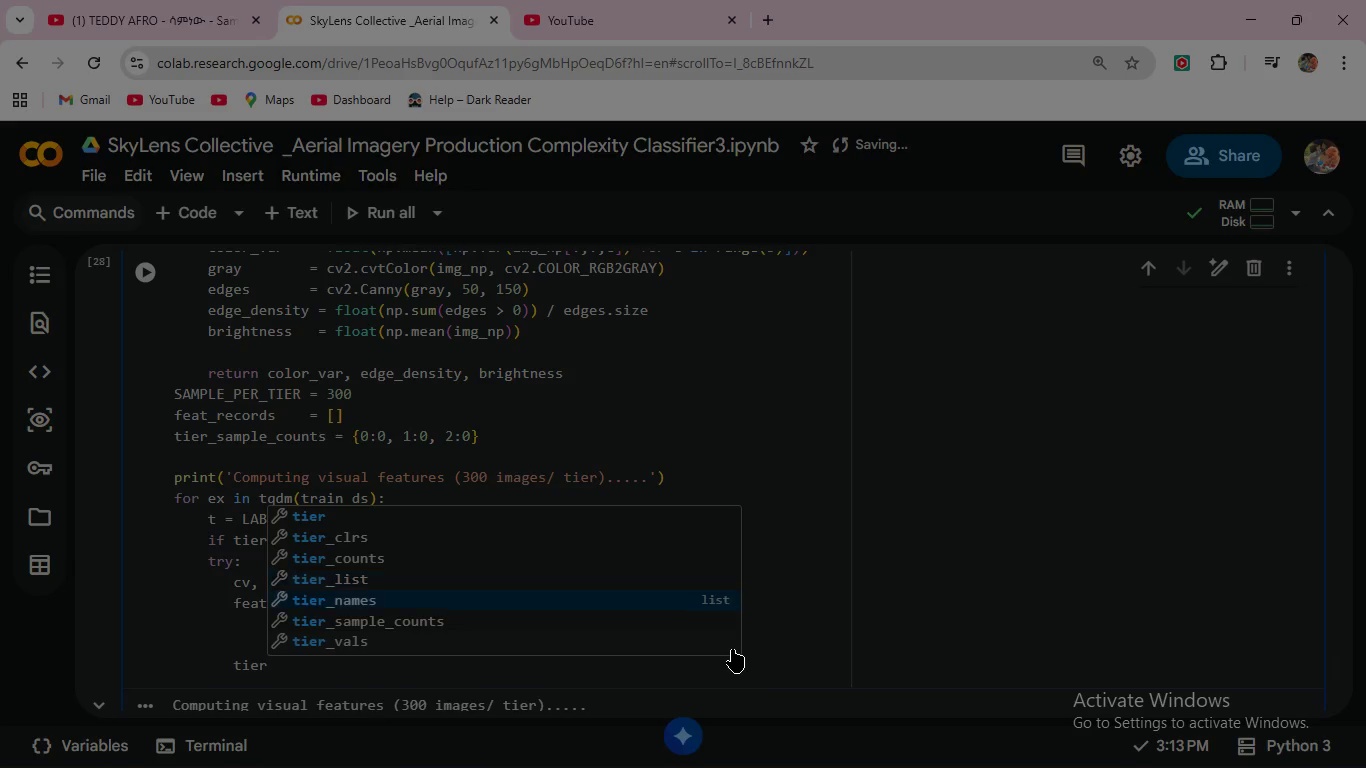 
key(ArrowDown)
 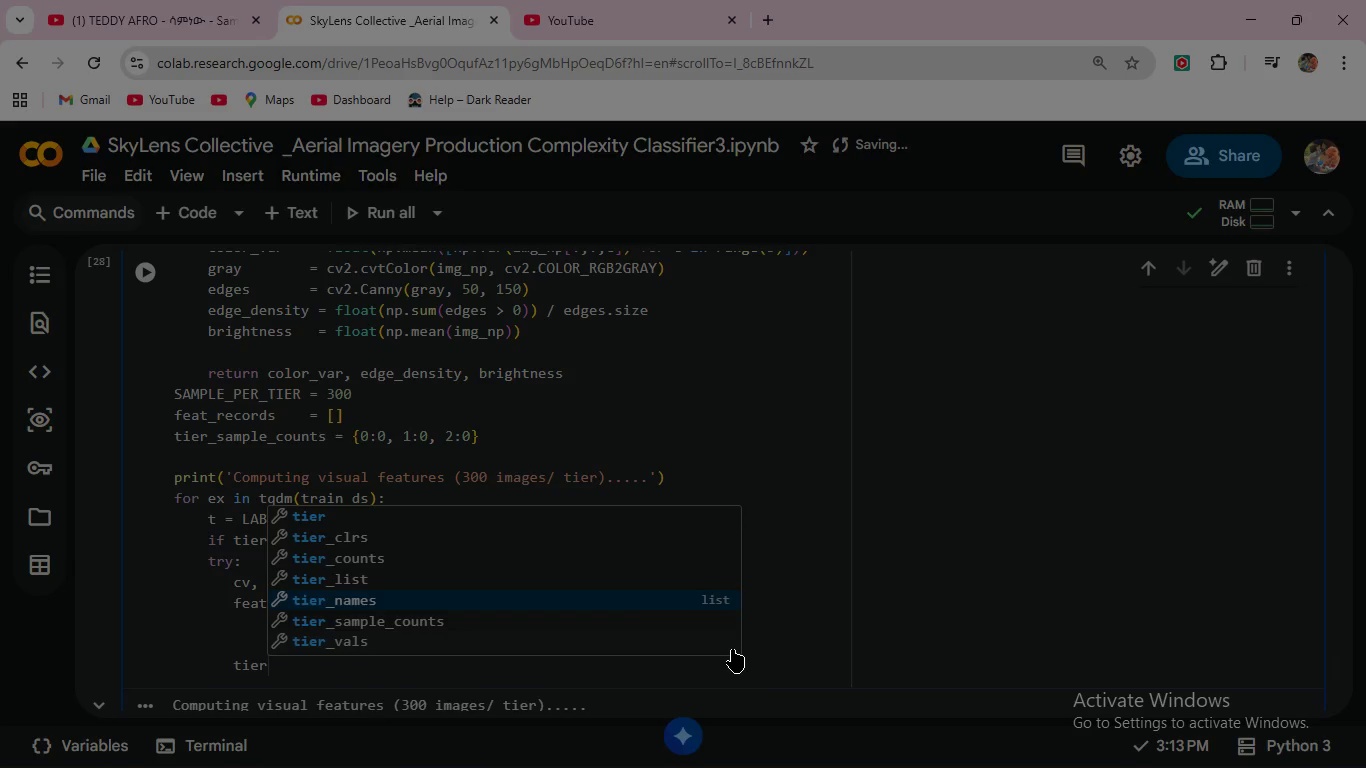 
key(ArrowDown)
 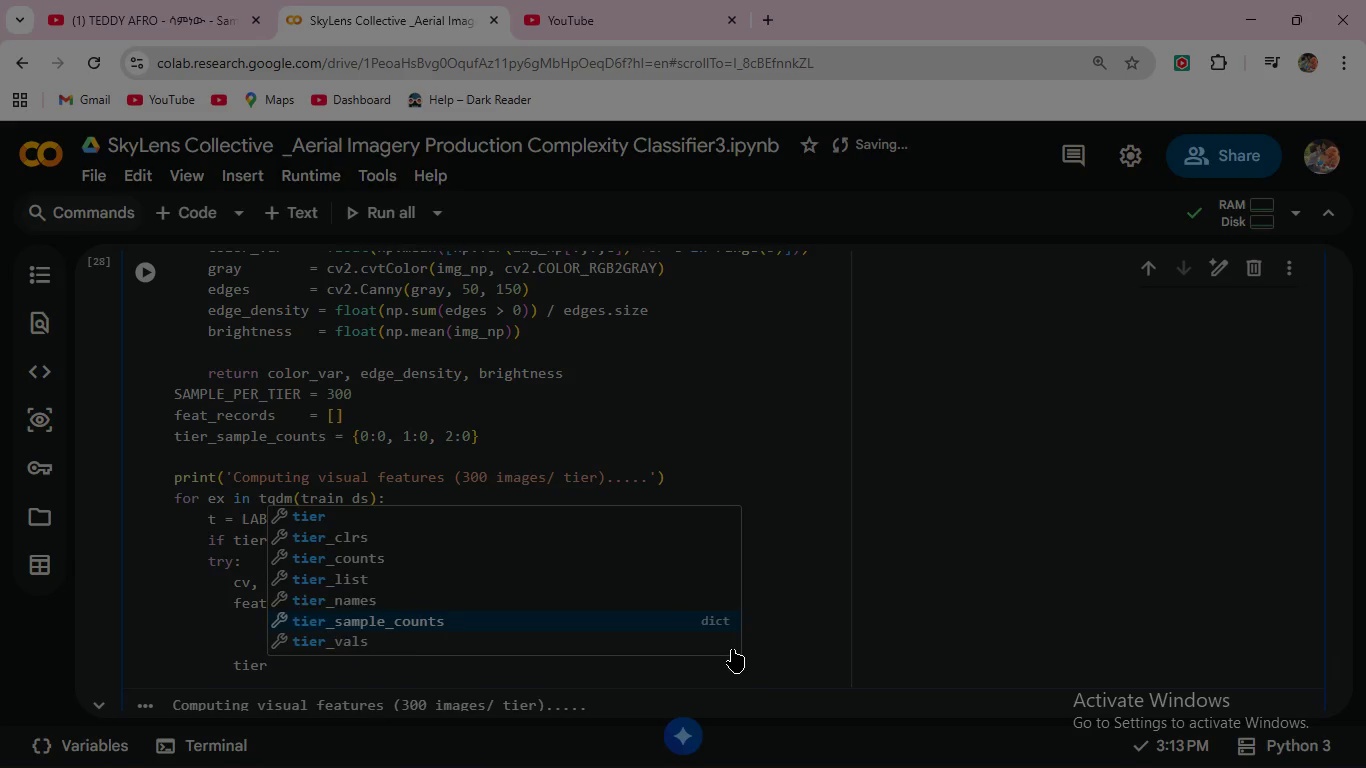 
key(Enter)
 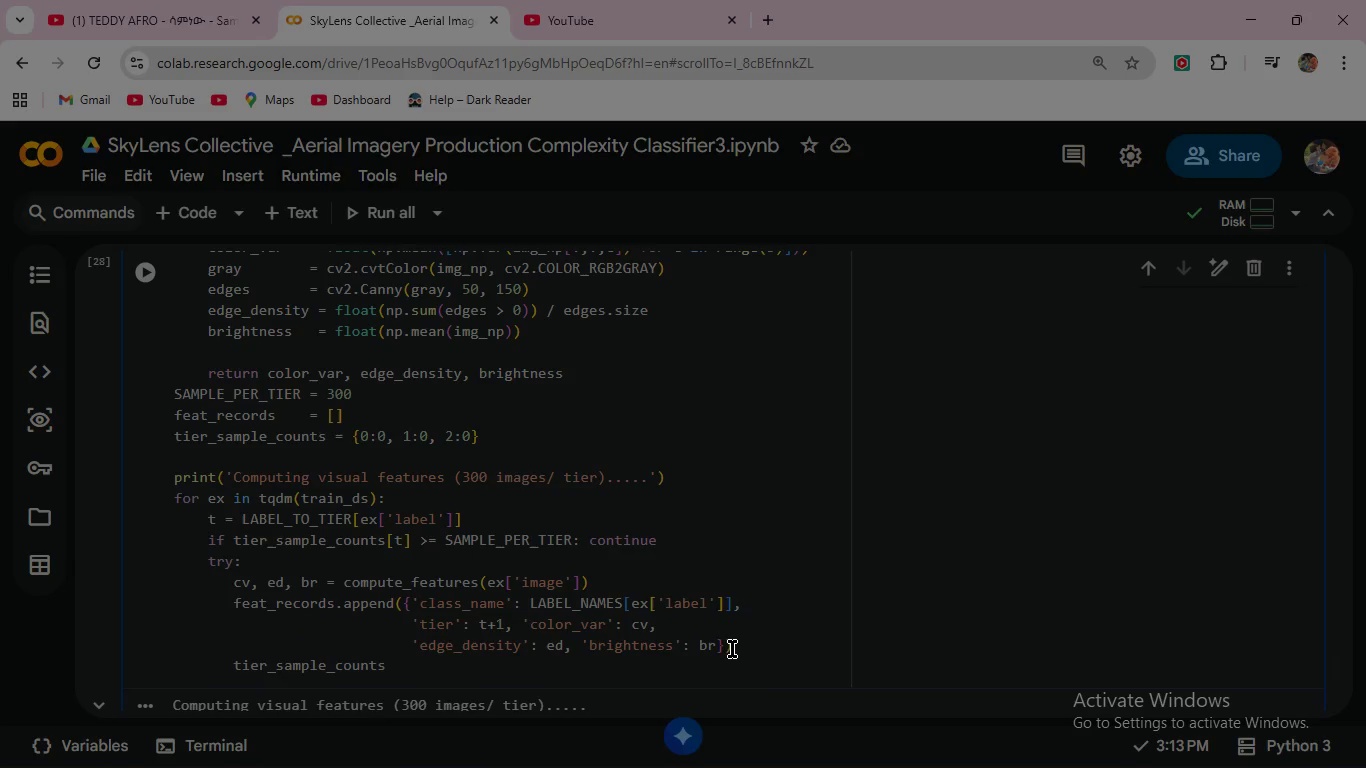 
key(BracketLeft)
 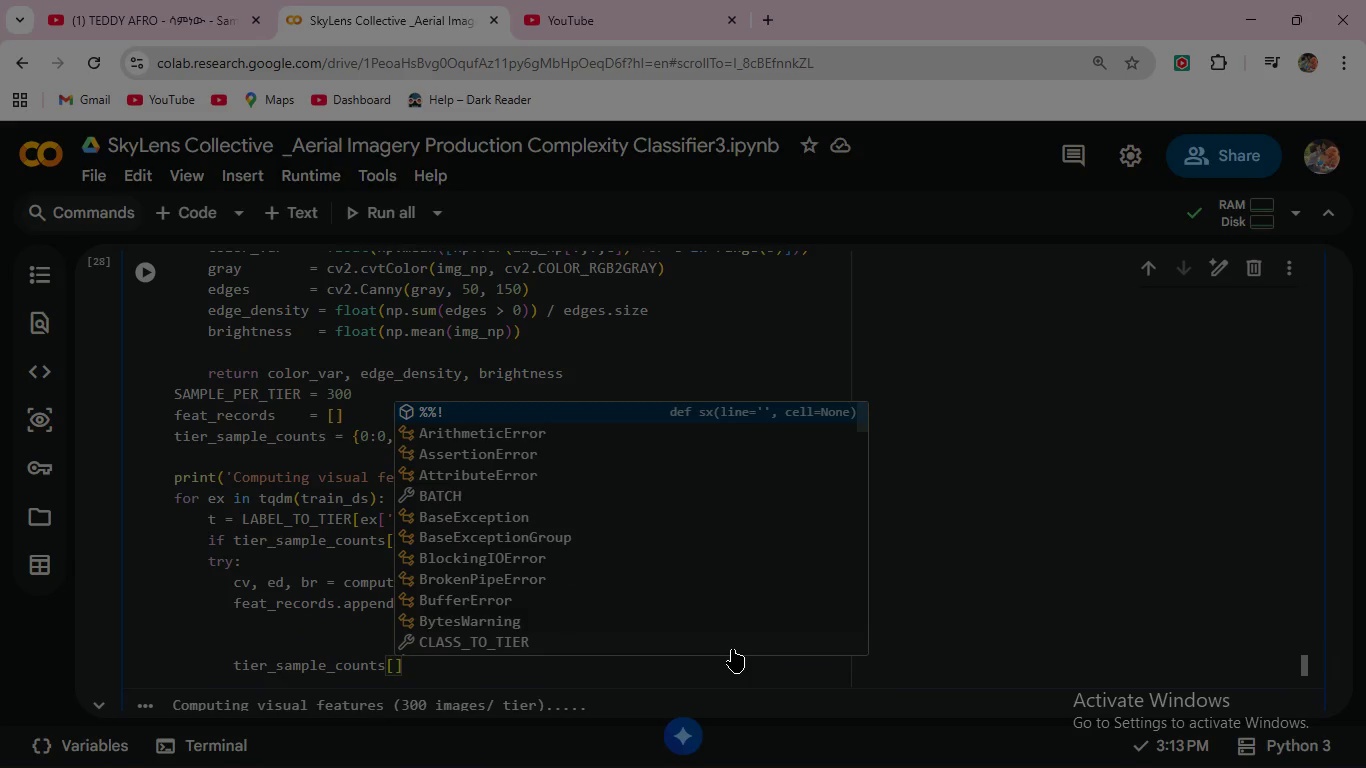 
key(T)
 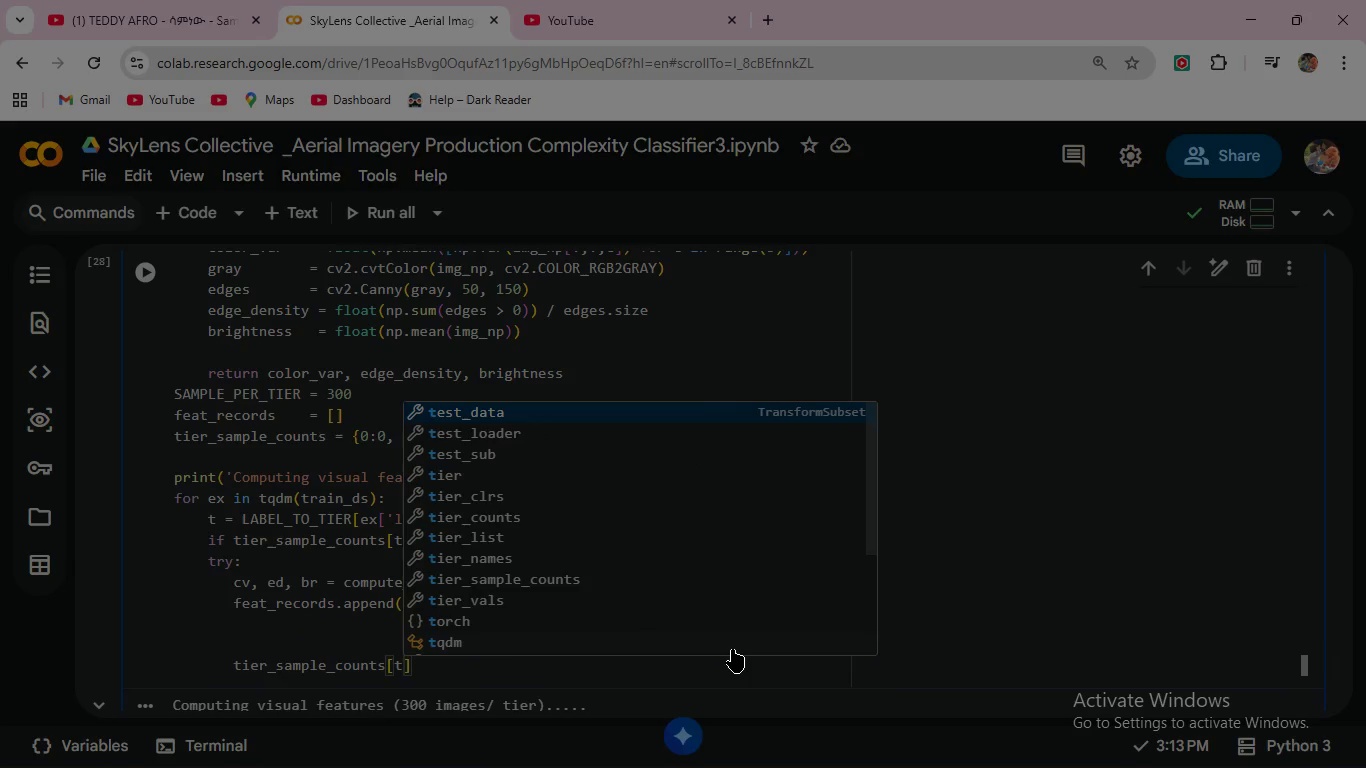 
key(ArrowRight)
 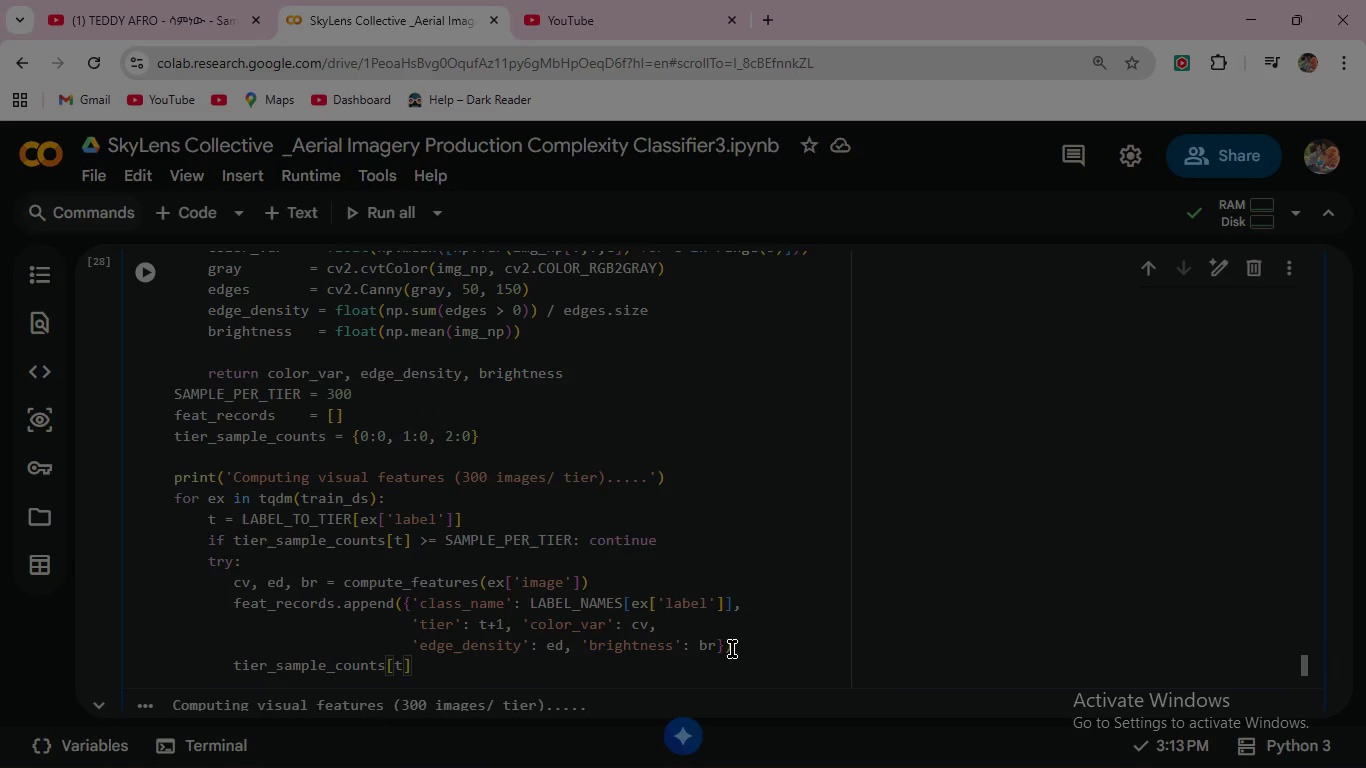 
key(Space)
 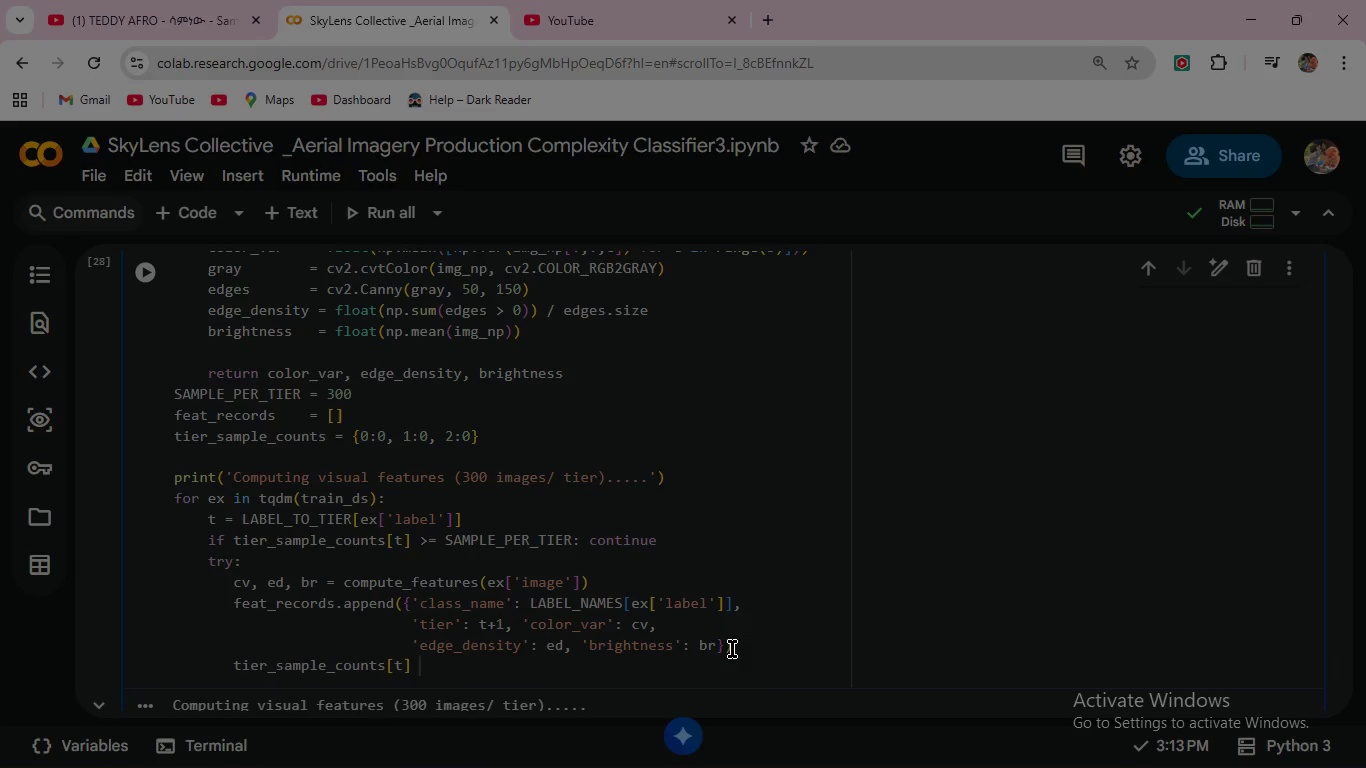 
key(Shift+Equal)
 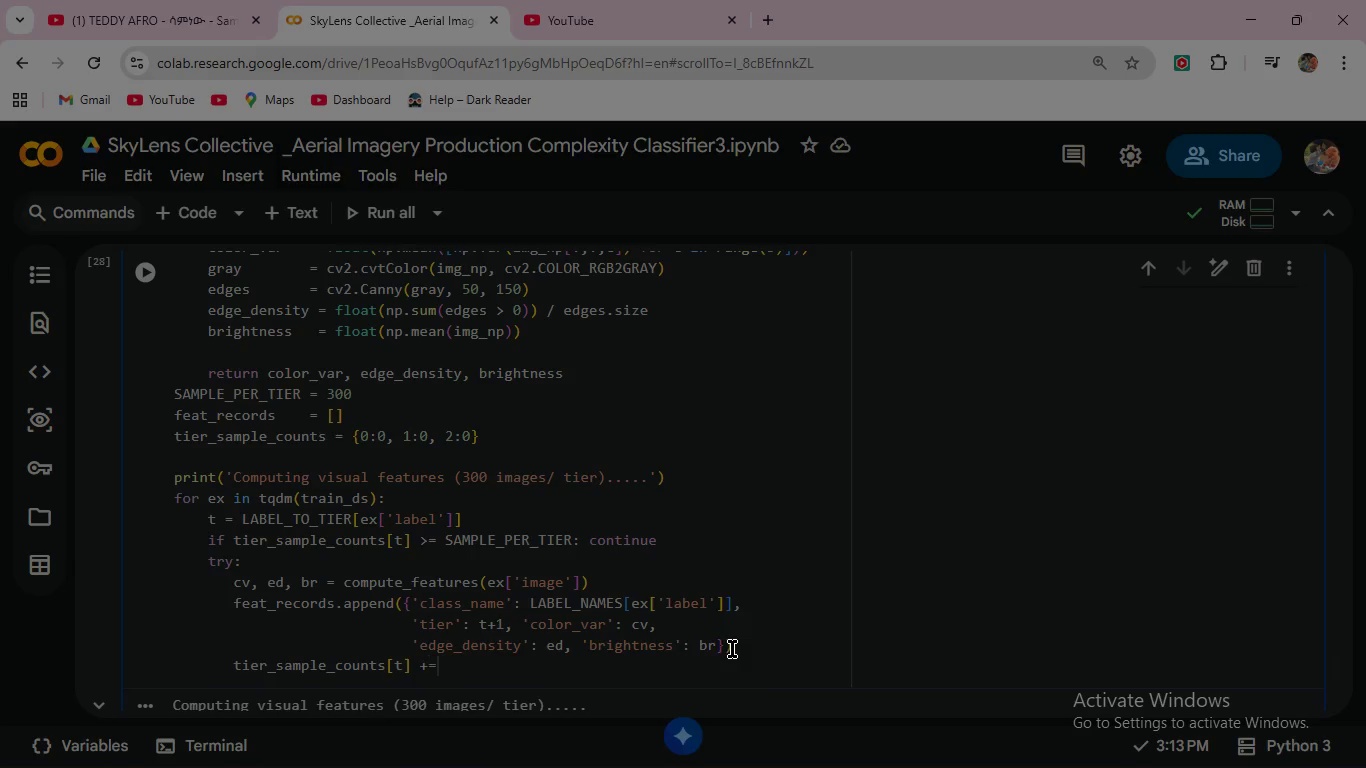 
key(Equal)
 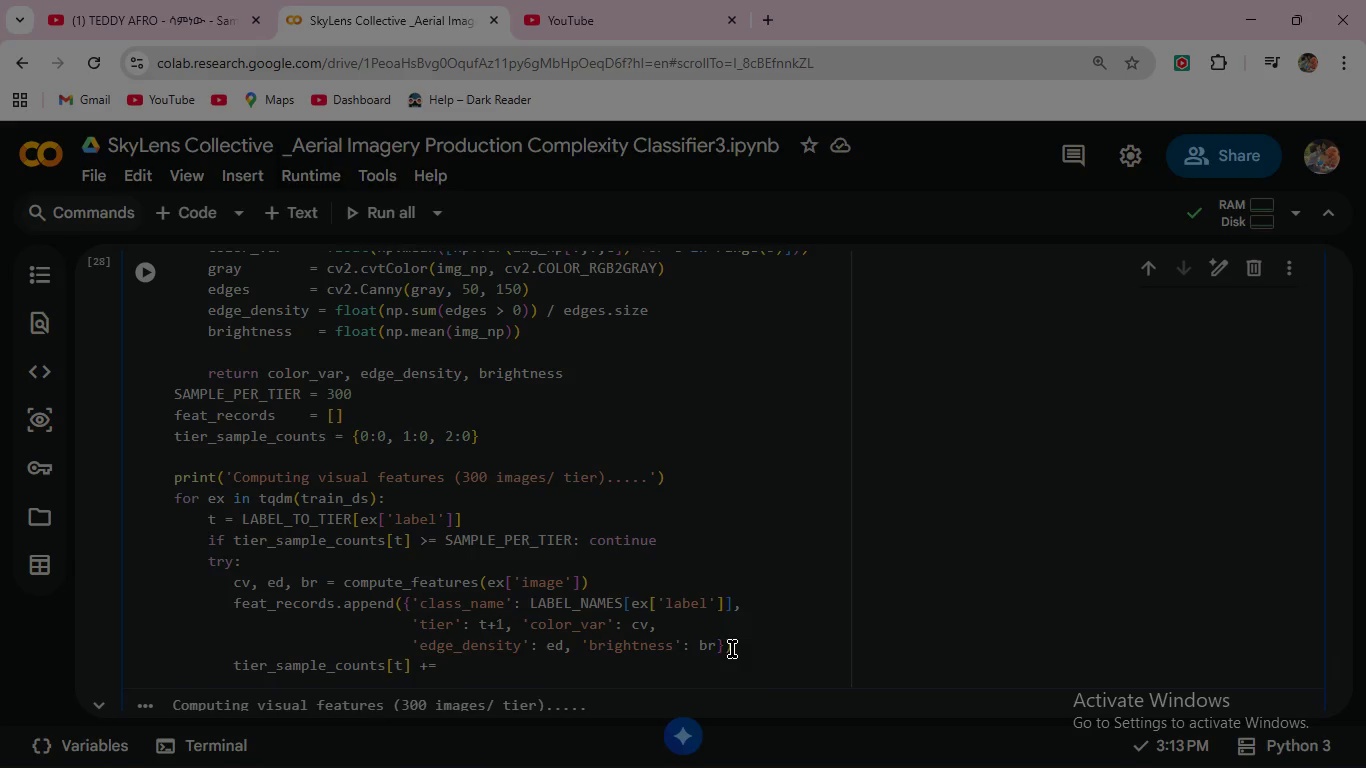 
key(Space)
 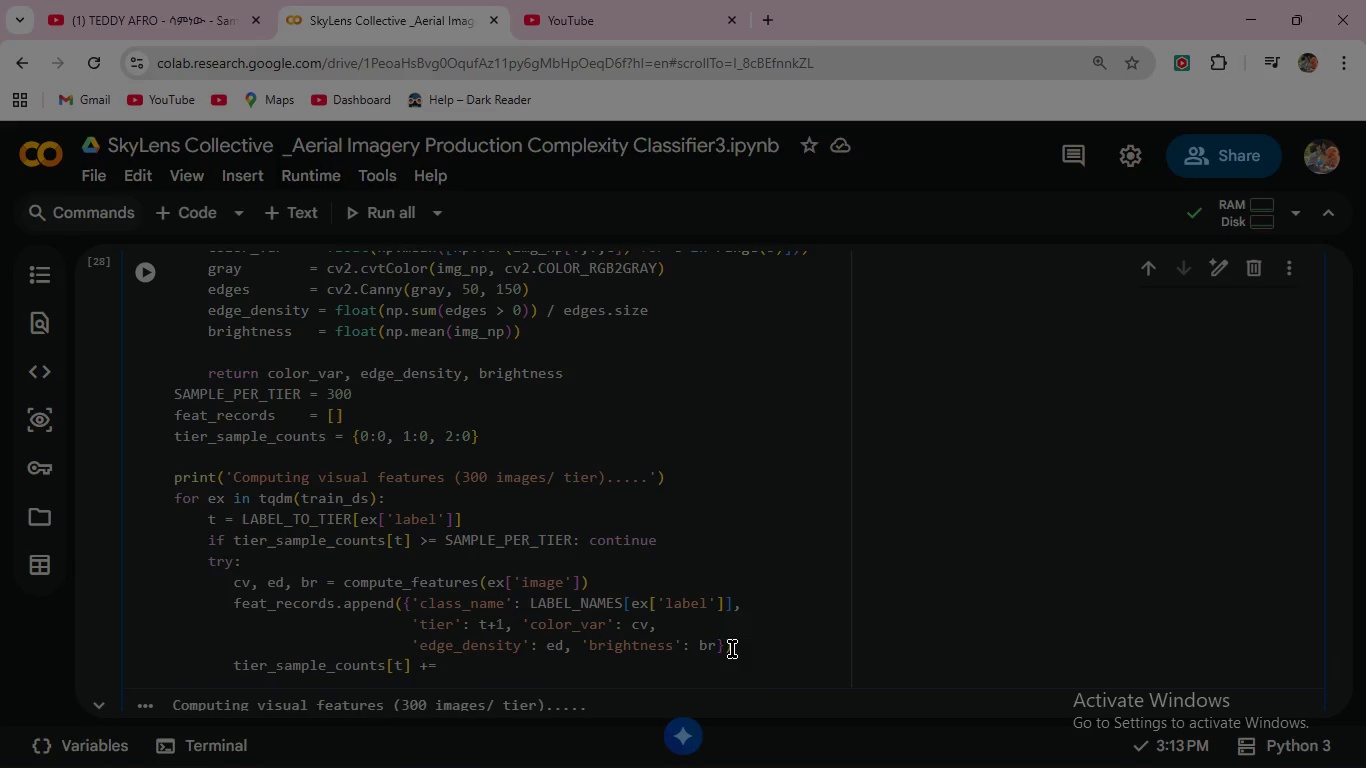 
key(1)
 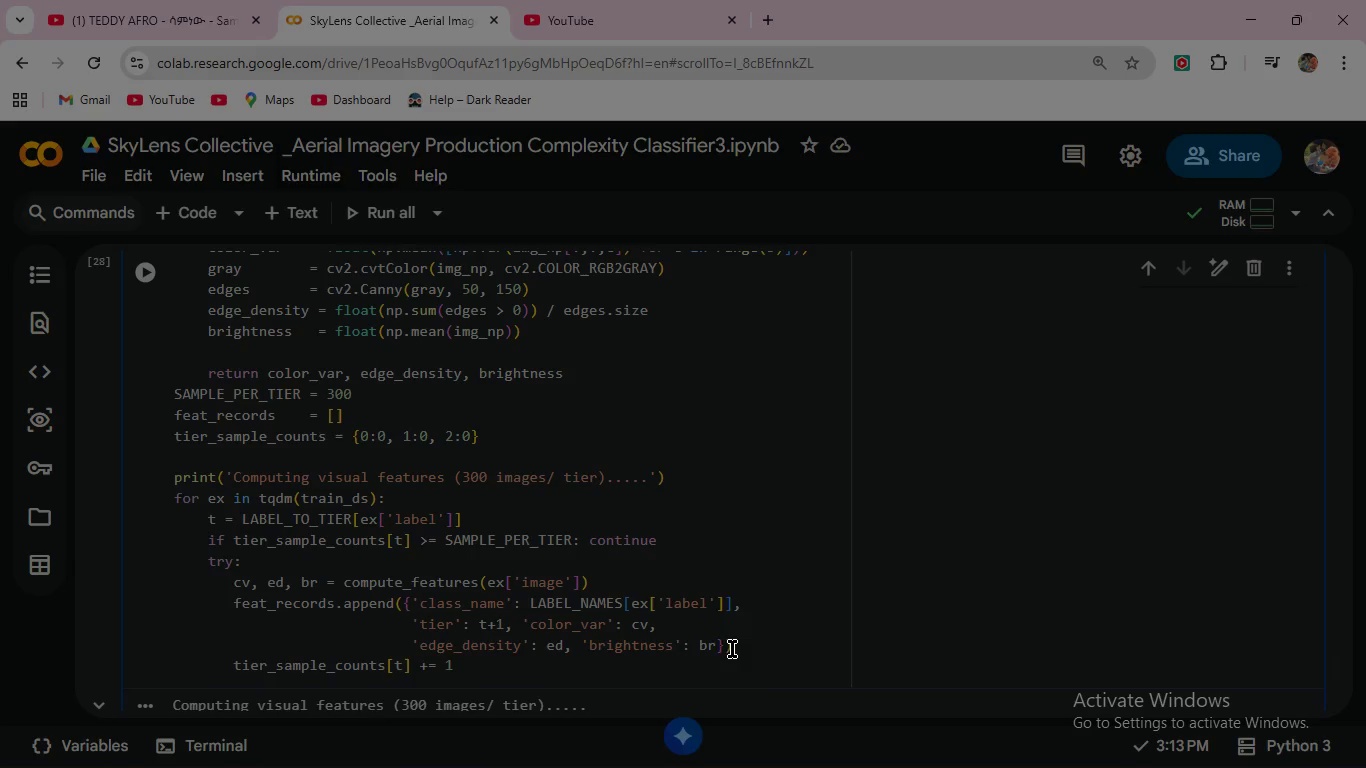 
key(Enter)
 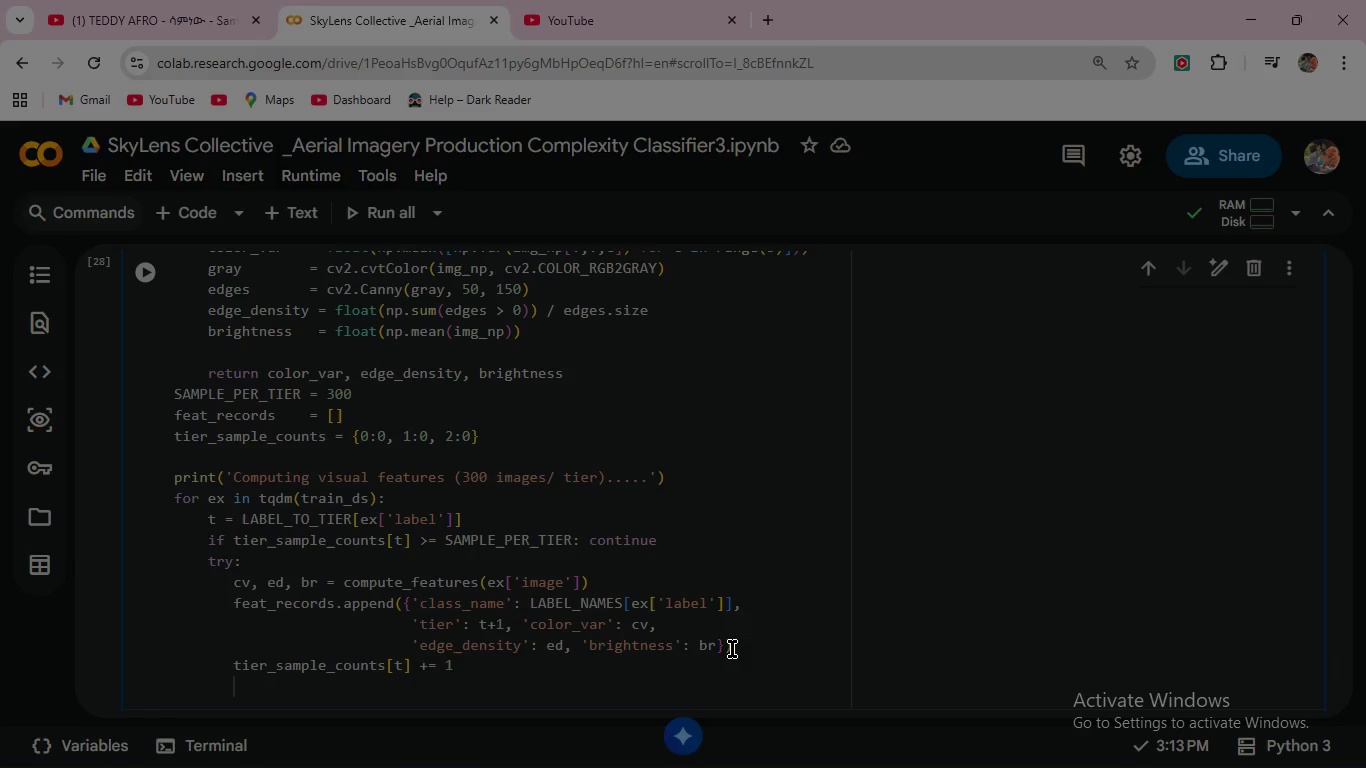 
key(Backspace)
 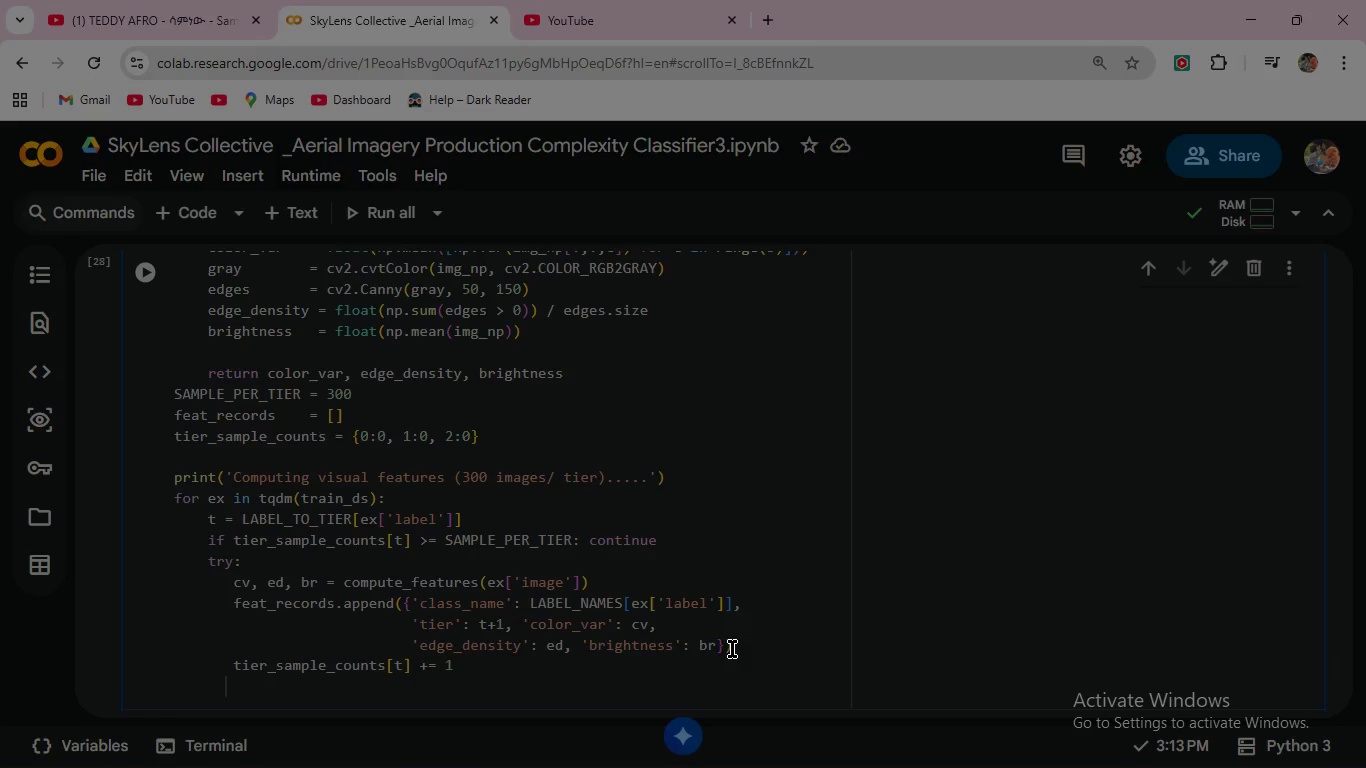 
key(Backspace)
 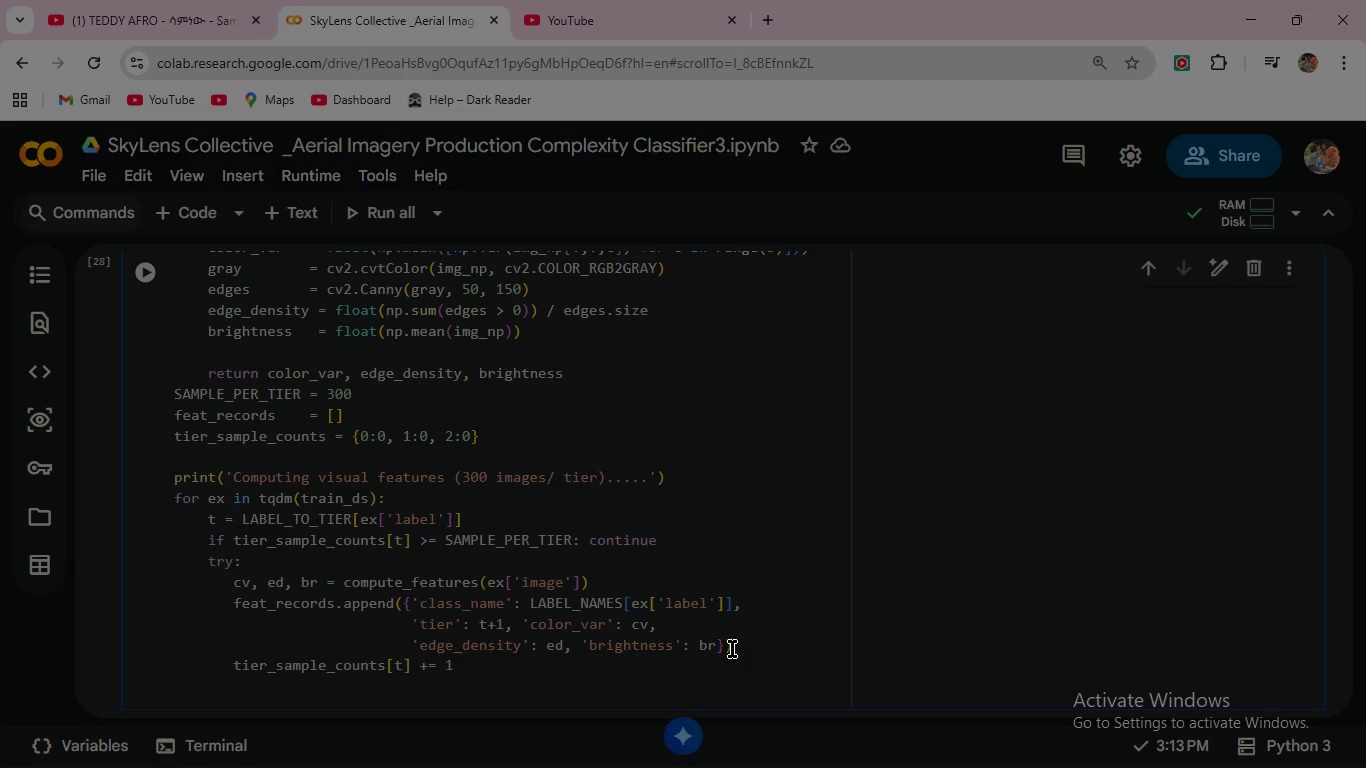 
wait(8.45)
 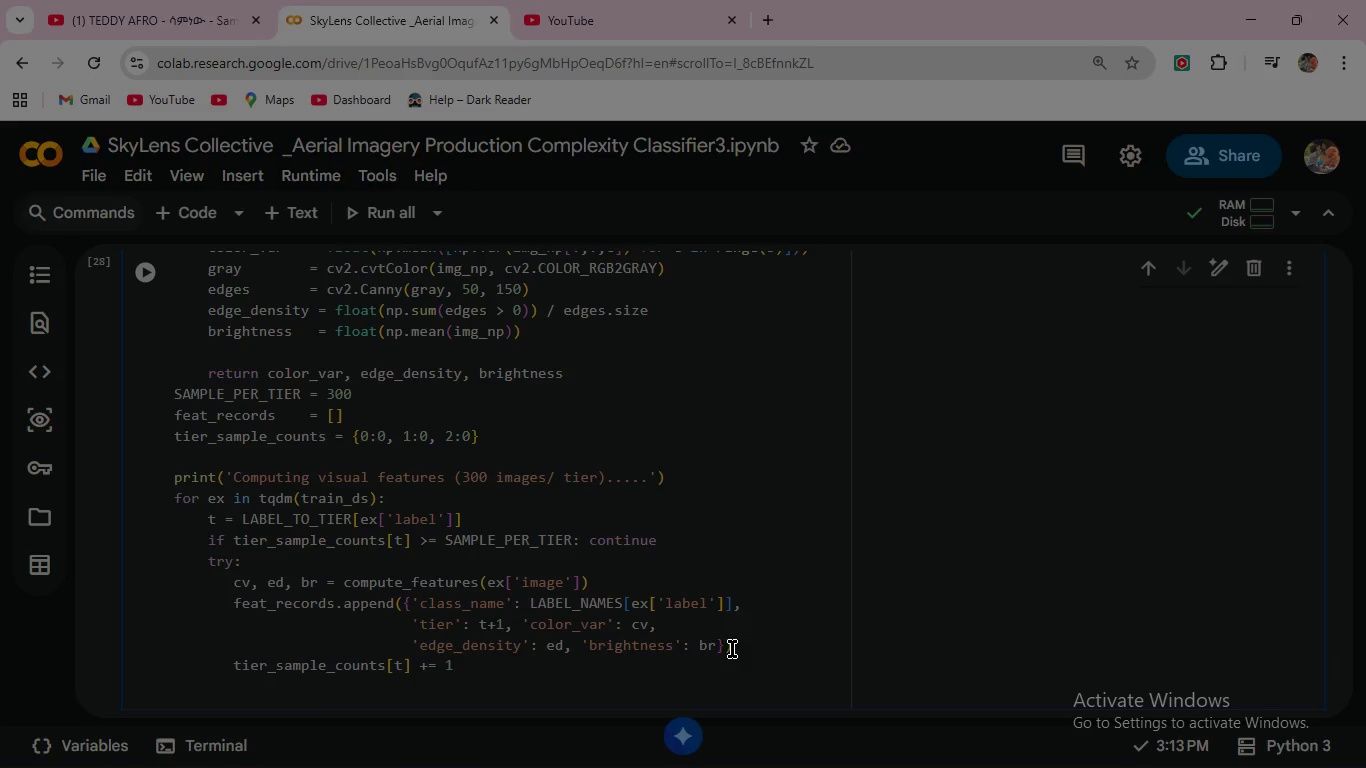 
type(exc)
 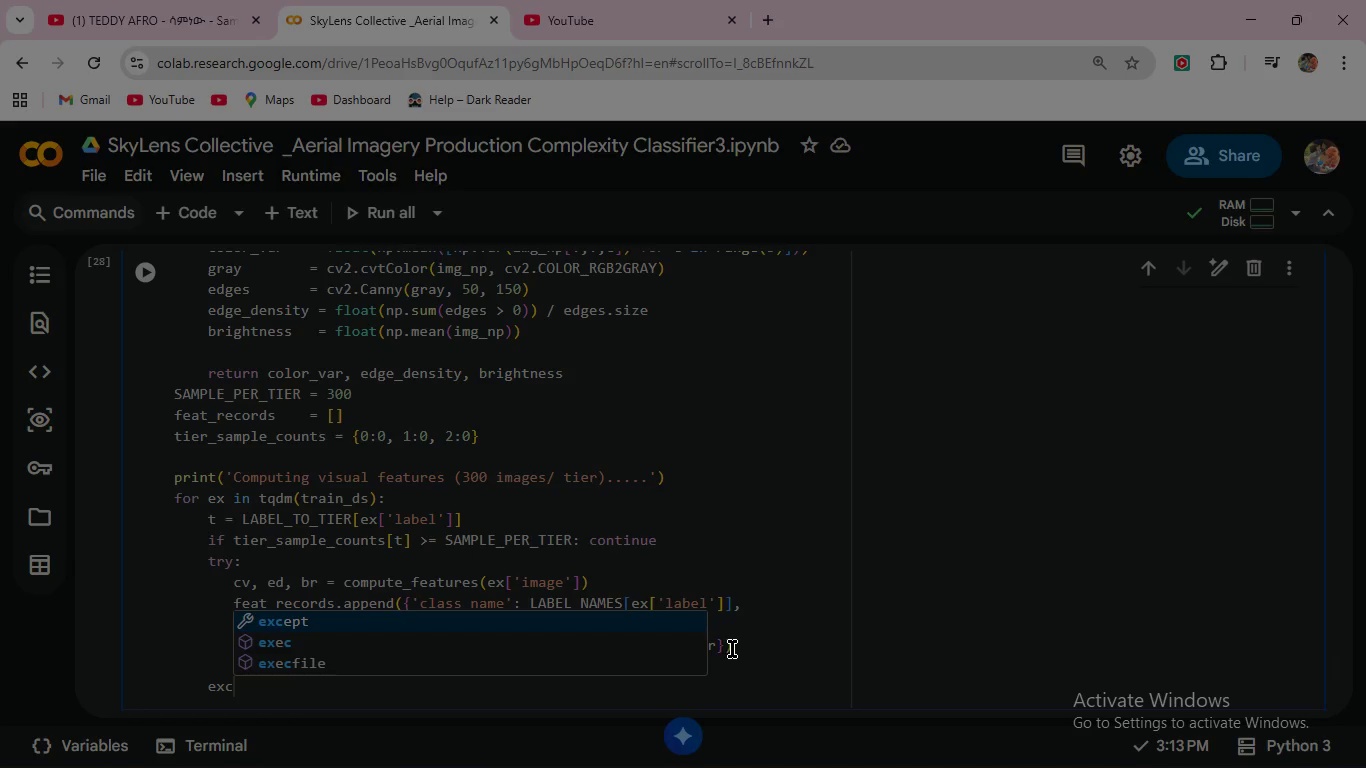 
key(Enter)
 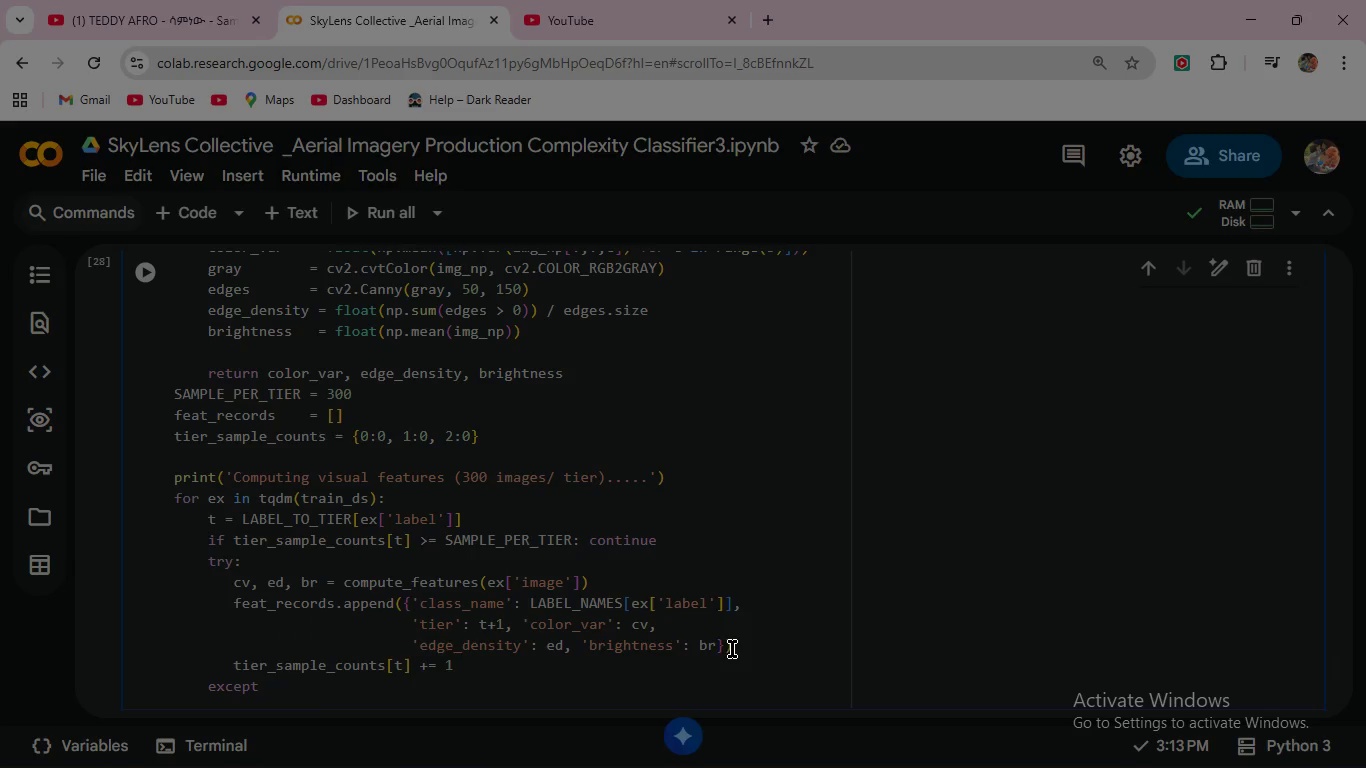 
type(: con)
 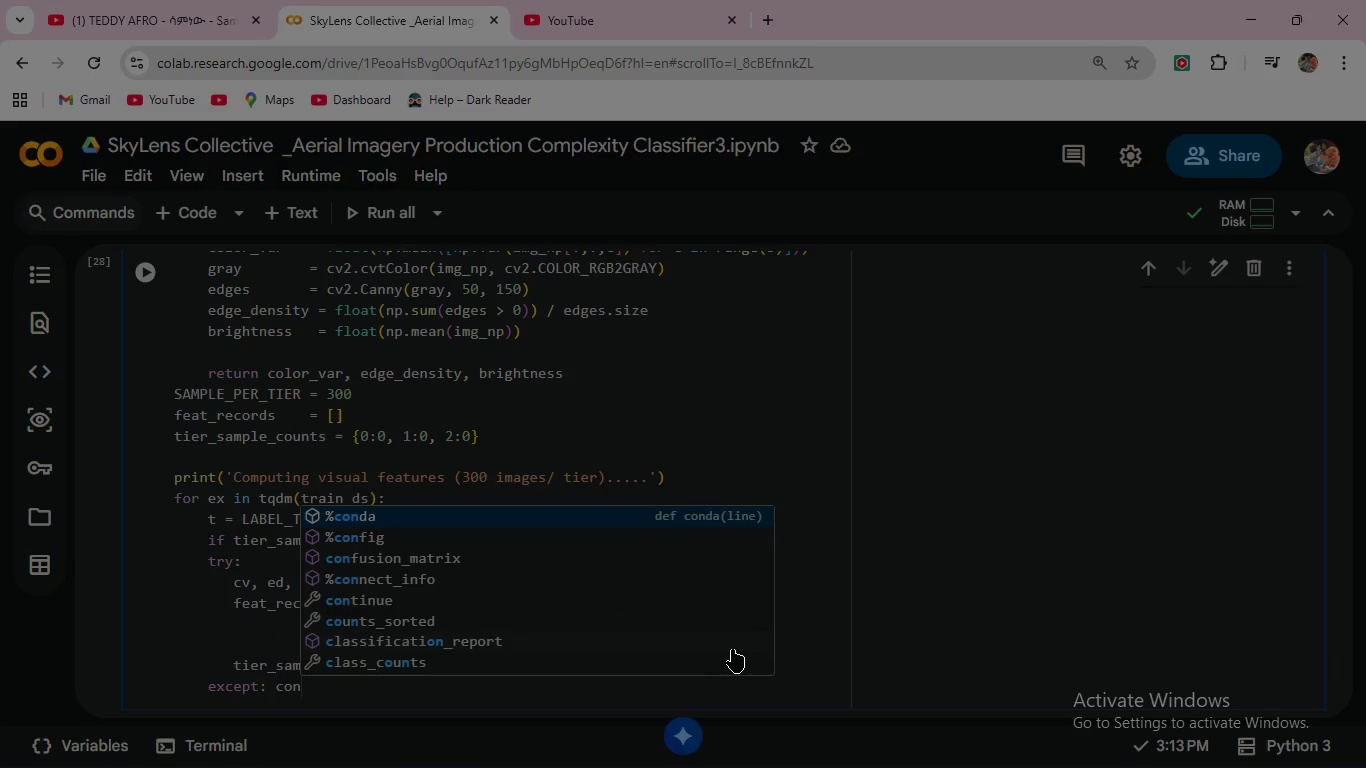 
key(T)
 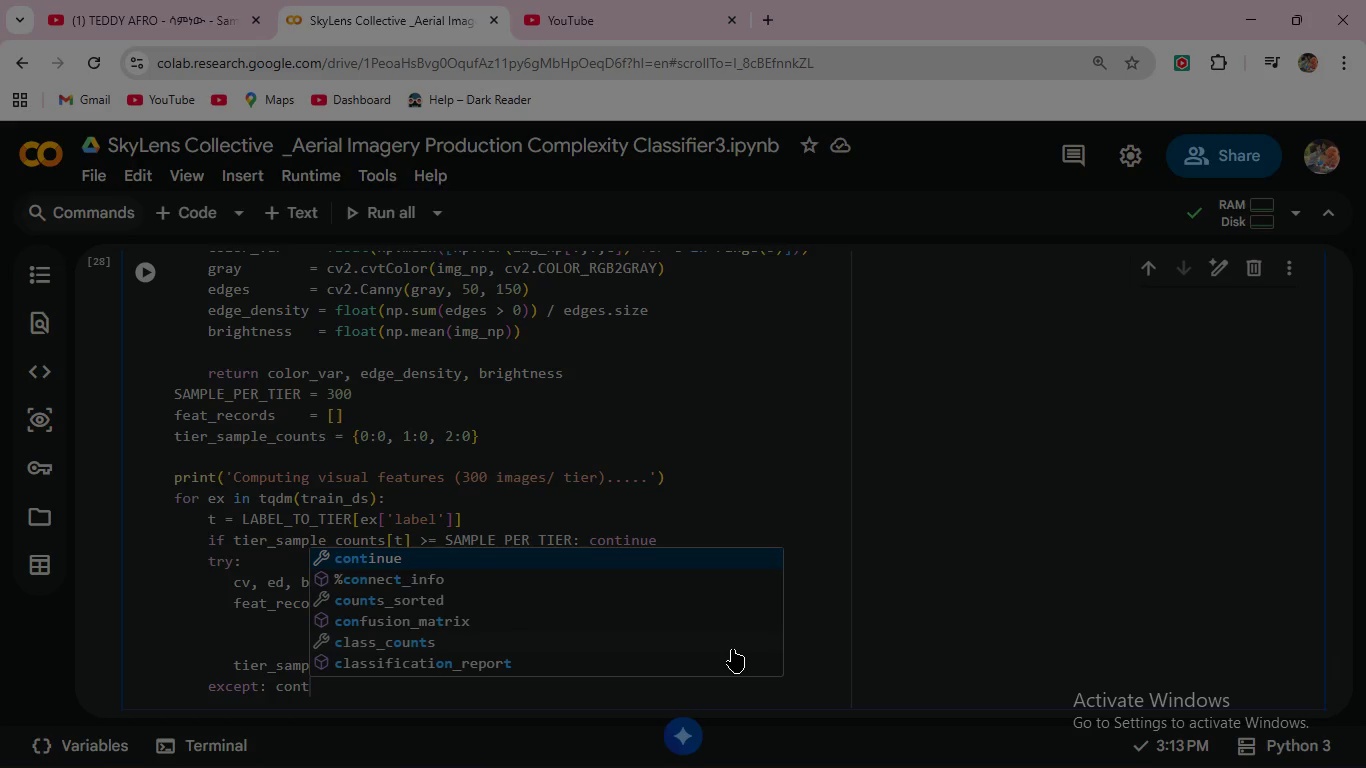 
key(Enter)
 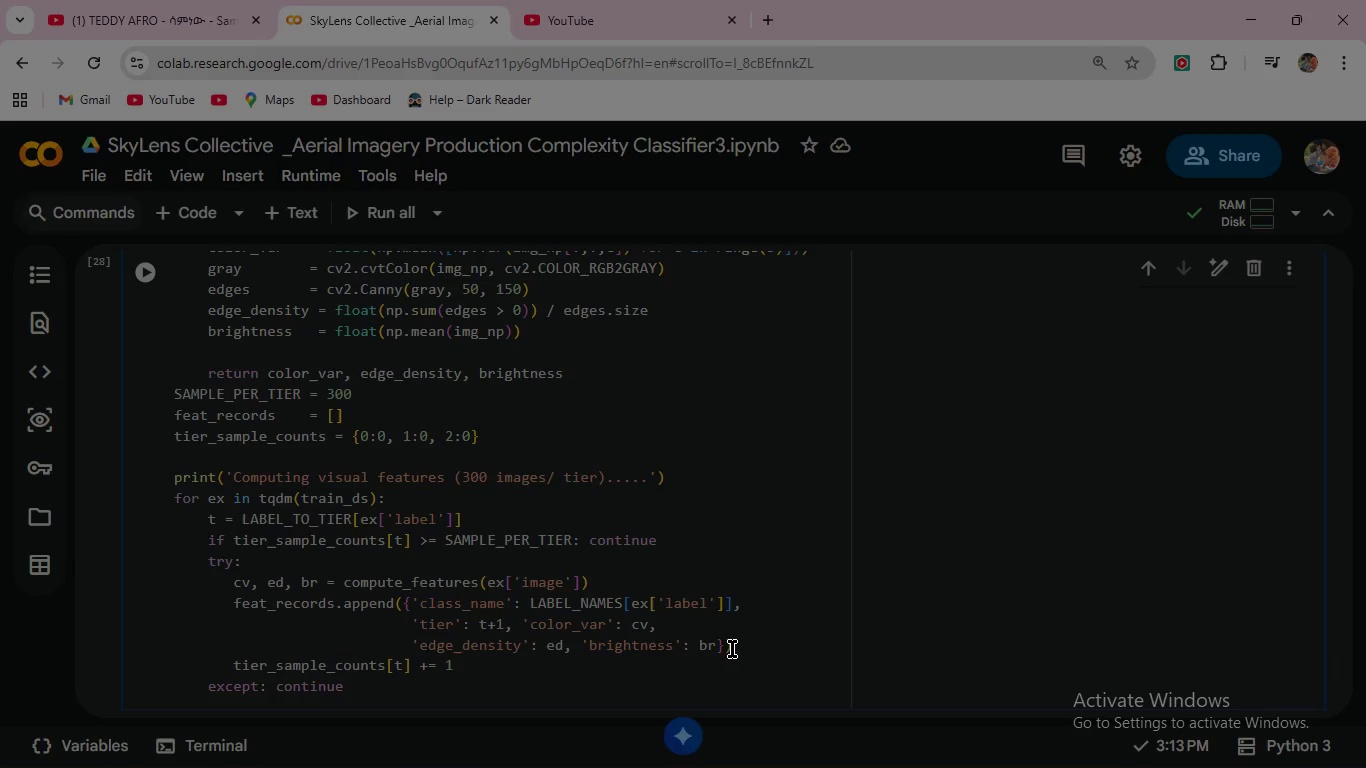 
key(Enter)
 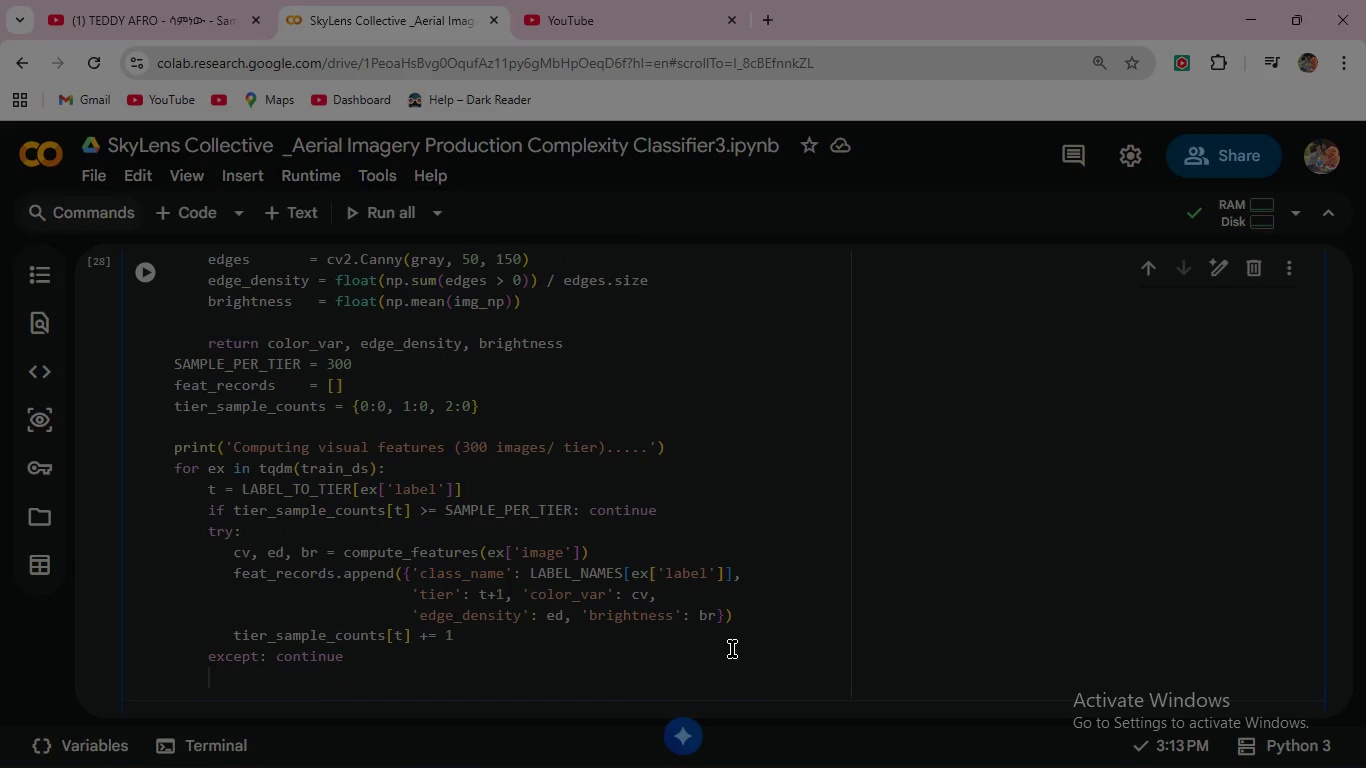 
type(if all(v >= SA)
 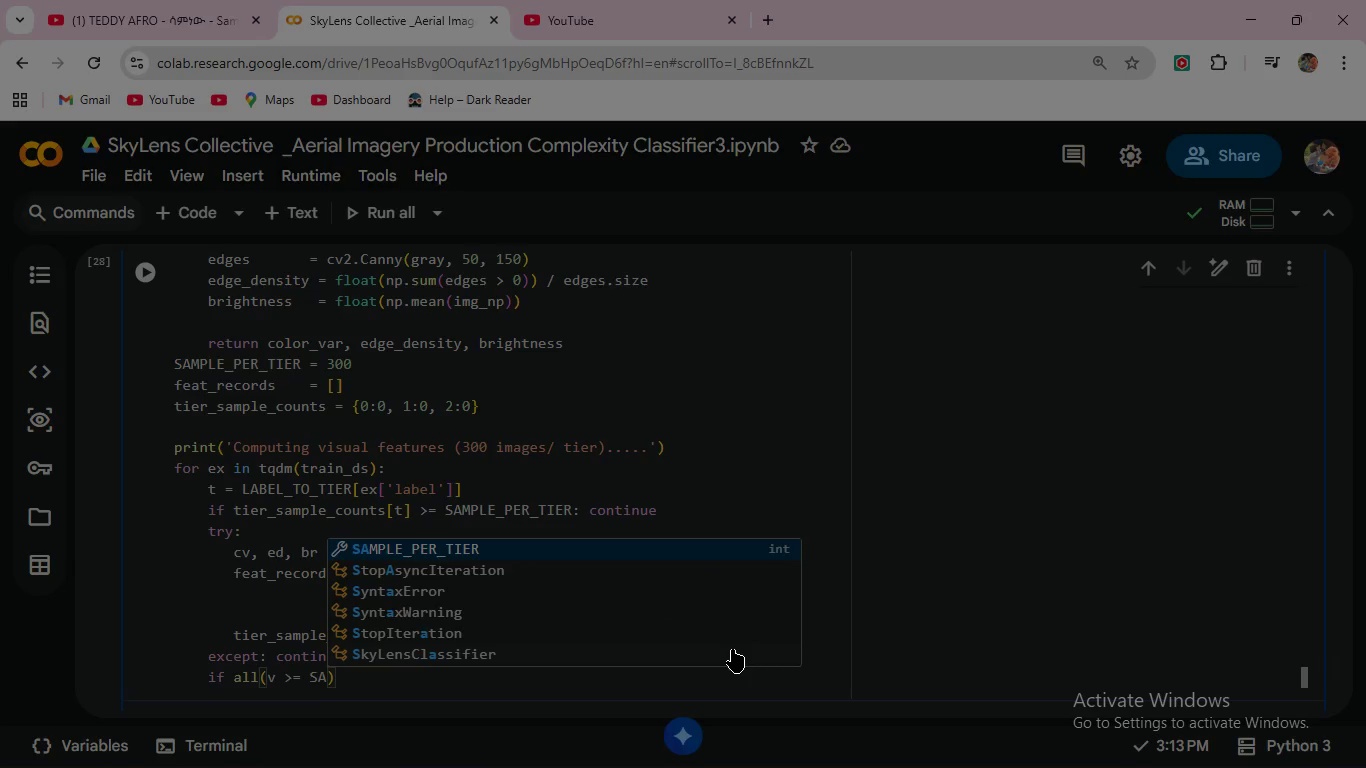 
key(Enter)
 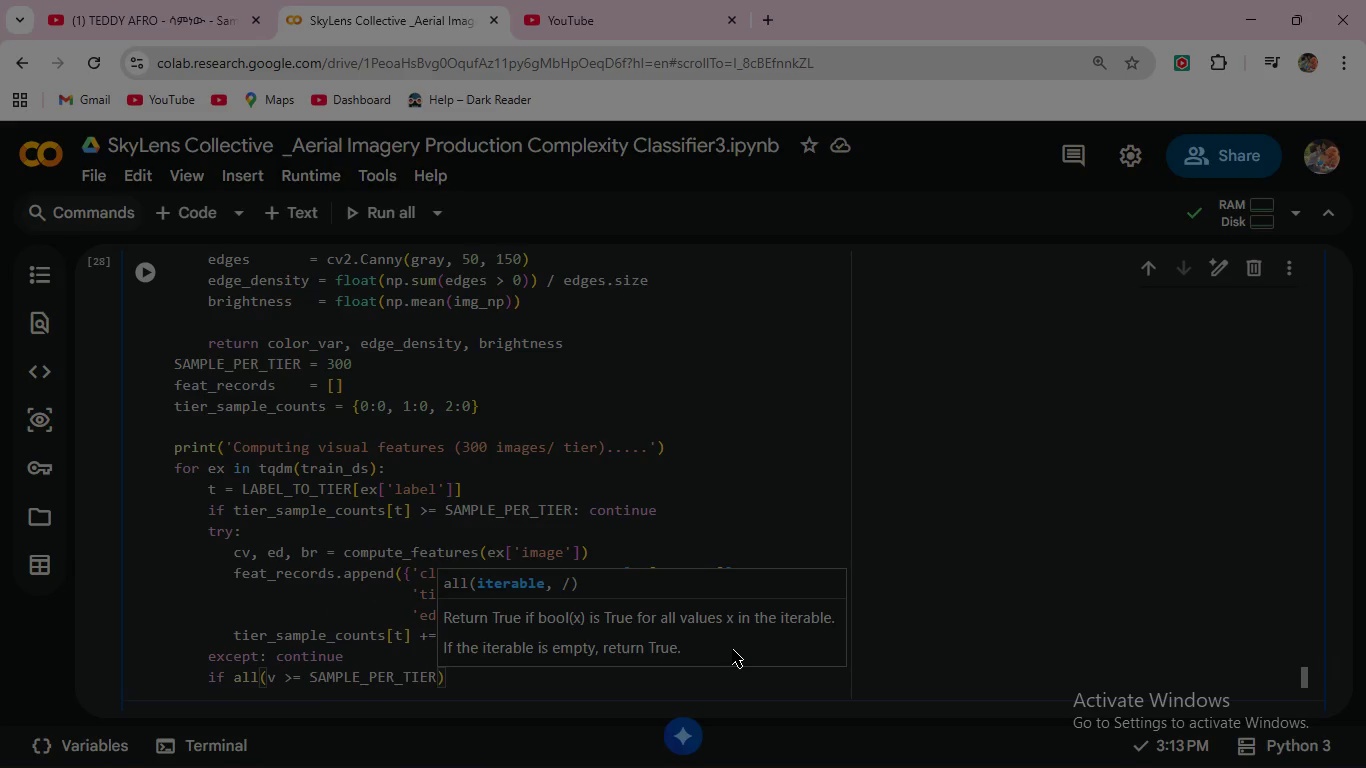 
type( for v in tier)
 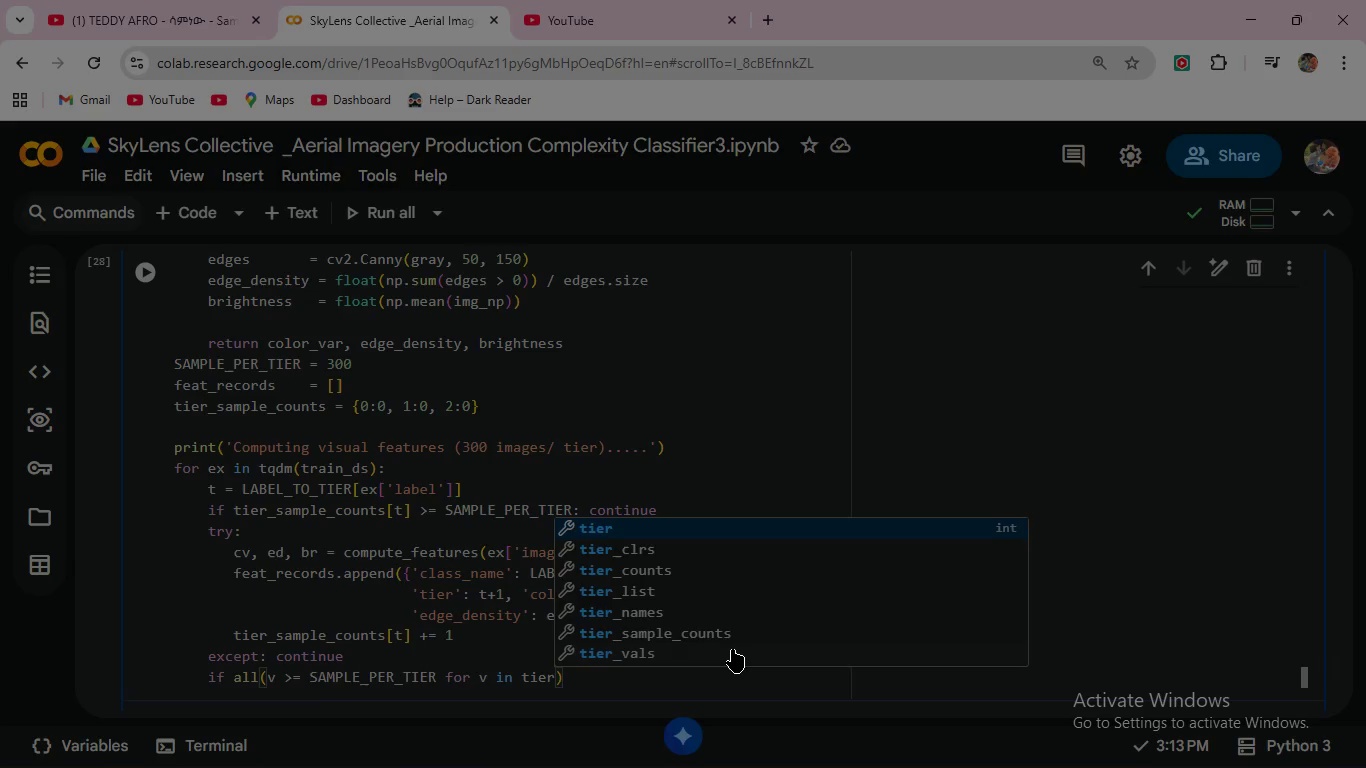 
key(ArrowDown)
 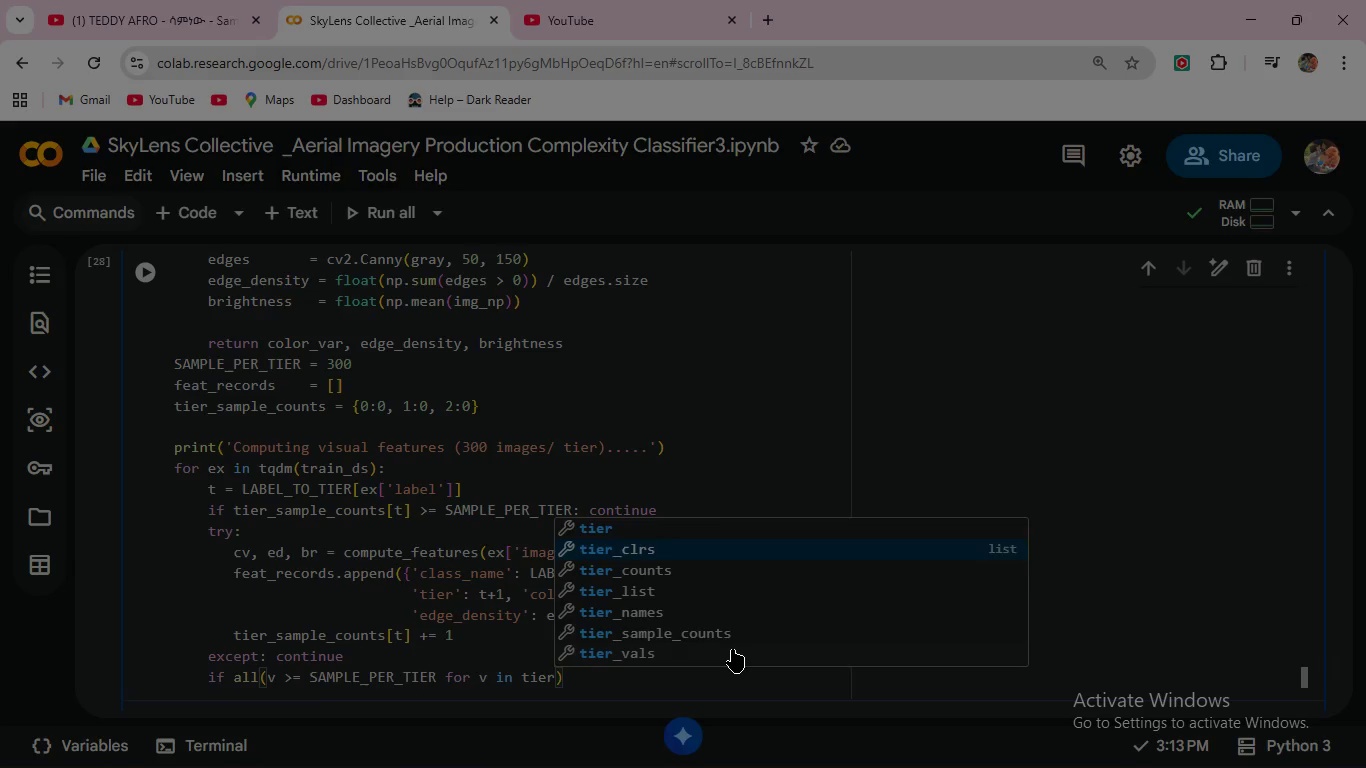 
key(ArrowDown)
 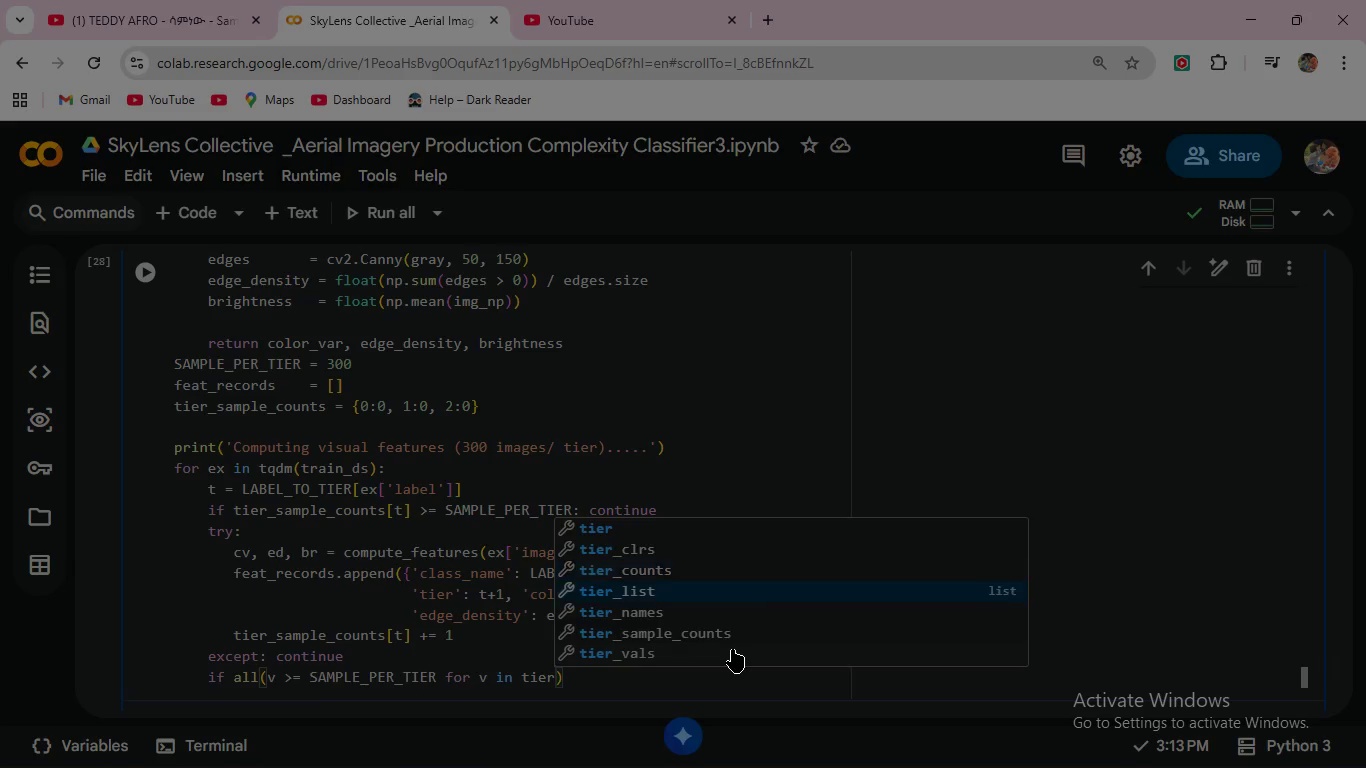 
key(ArrowDown)
 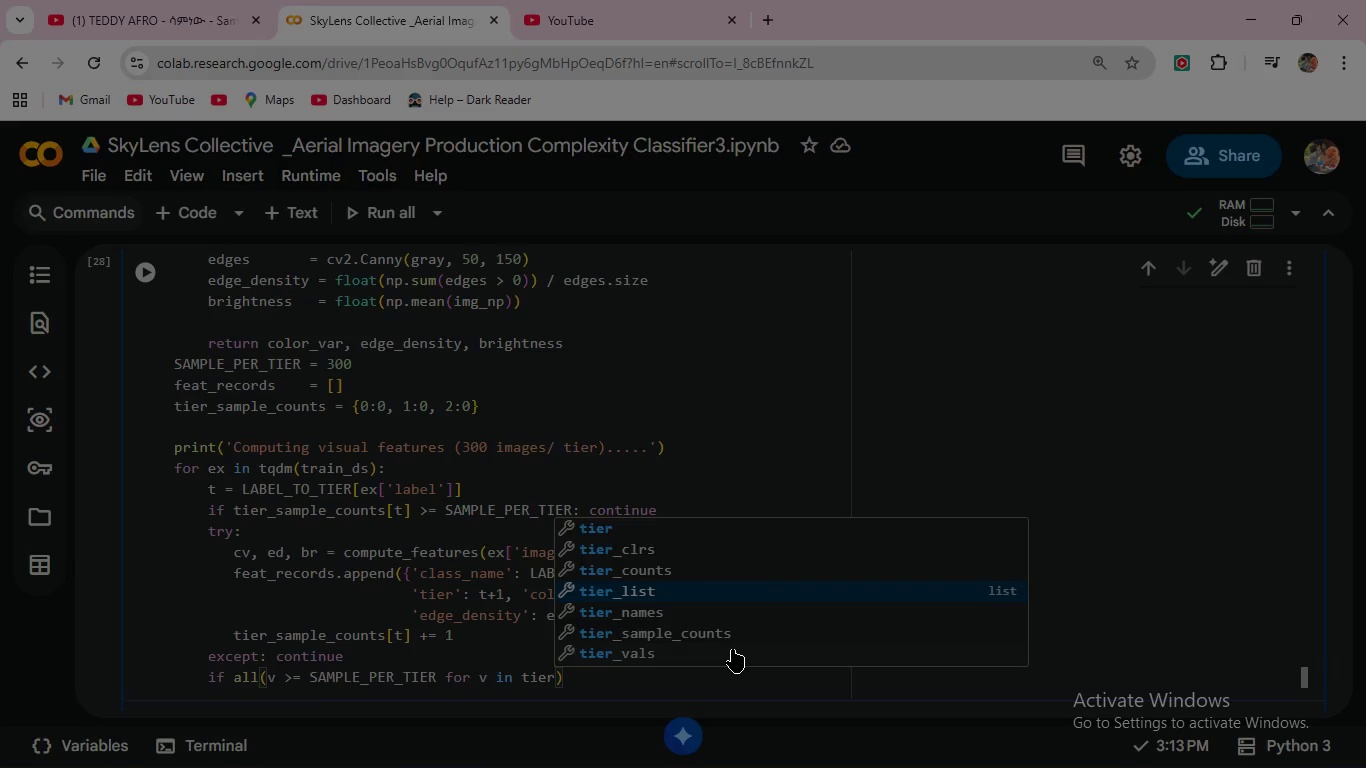 
key(ArrowDown)
 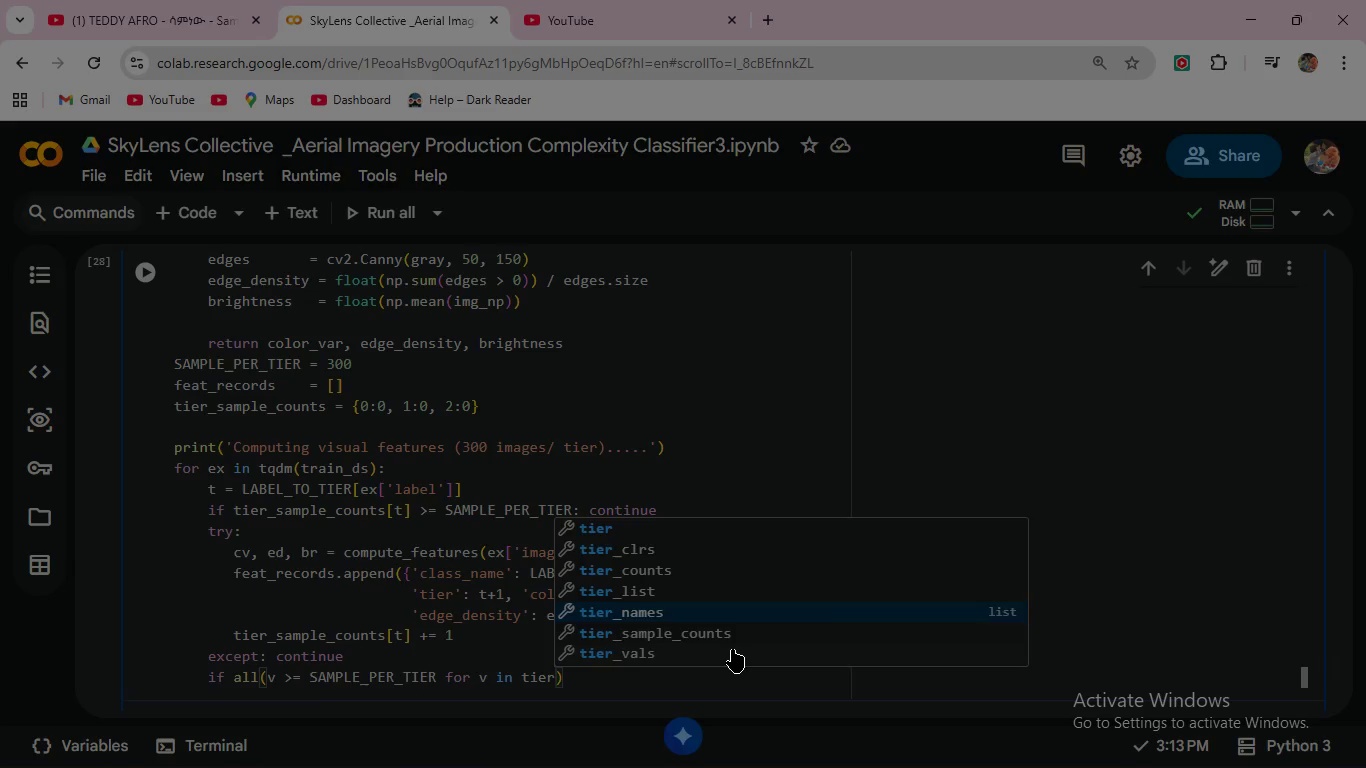 
key(ArrowDown)
 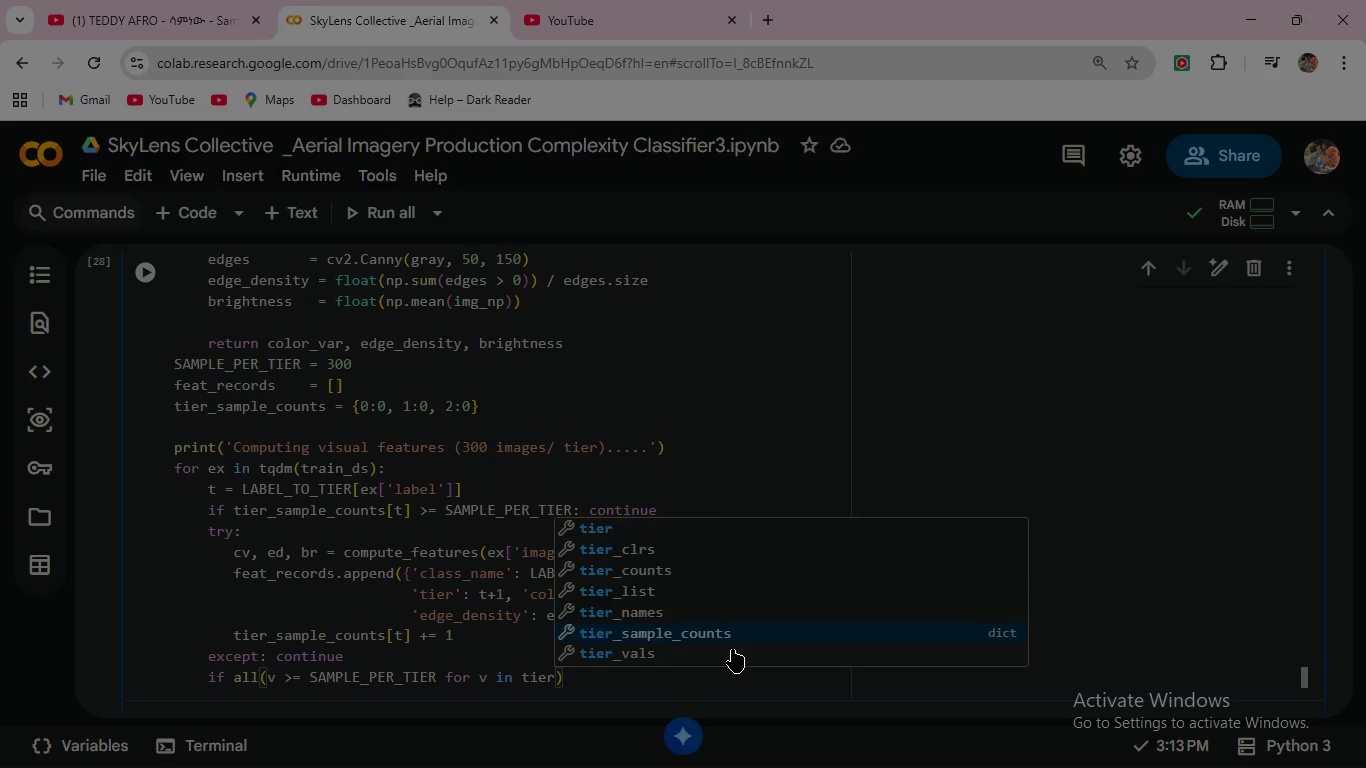 
key(Enter)
 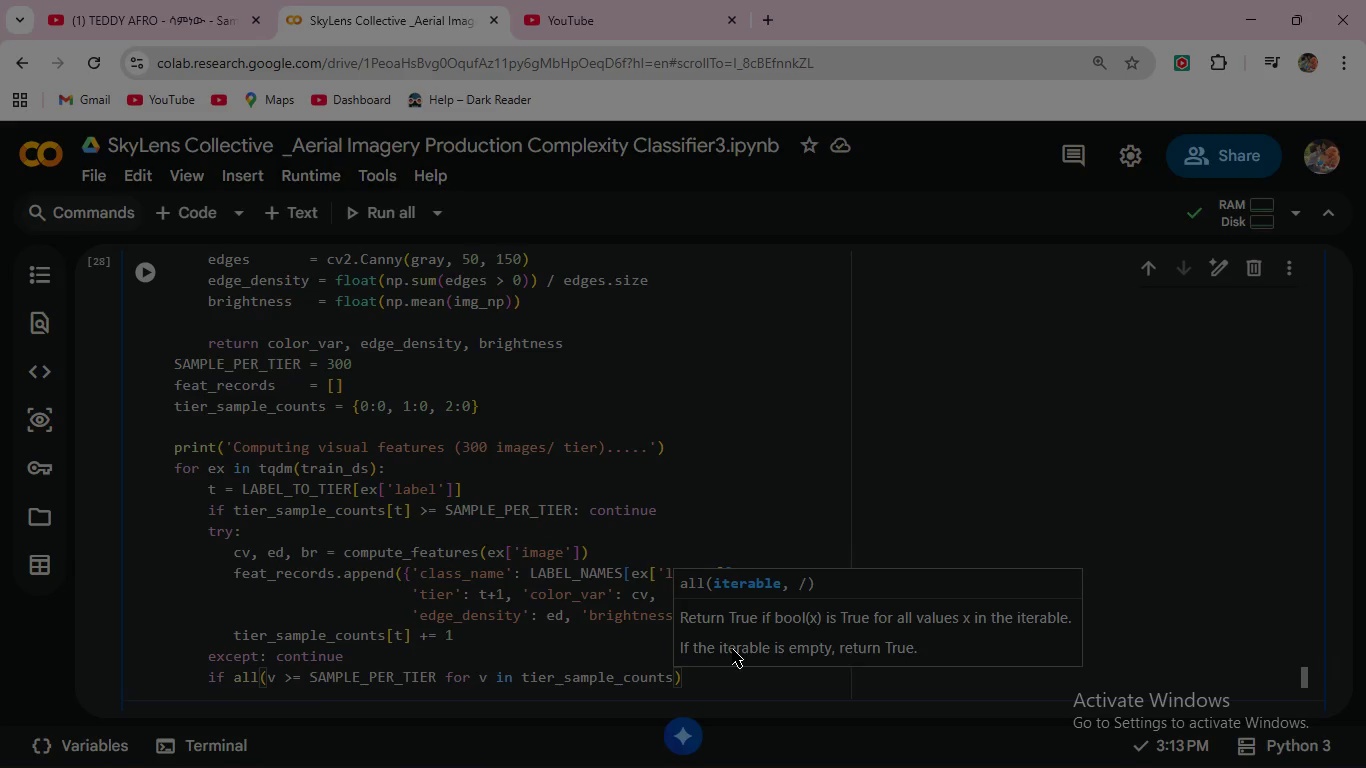 
key(Period)
 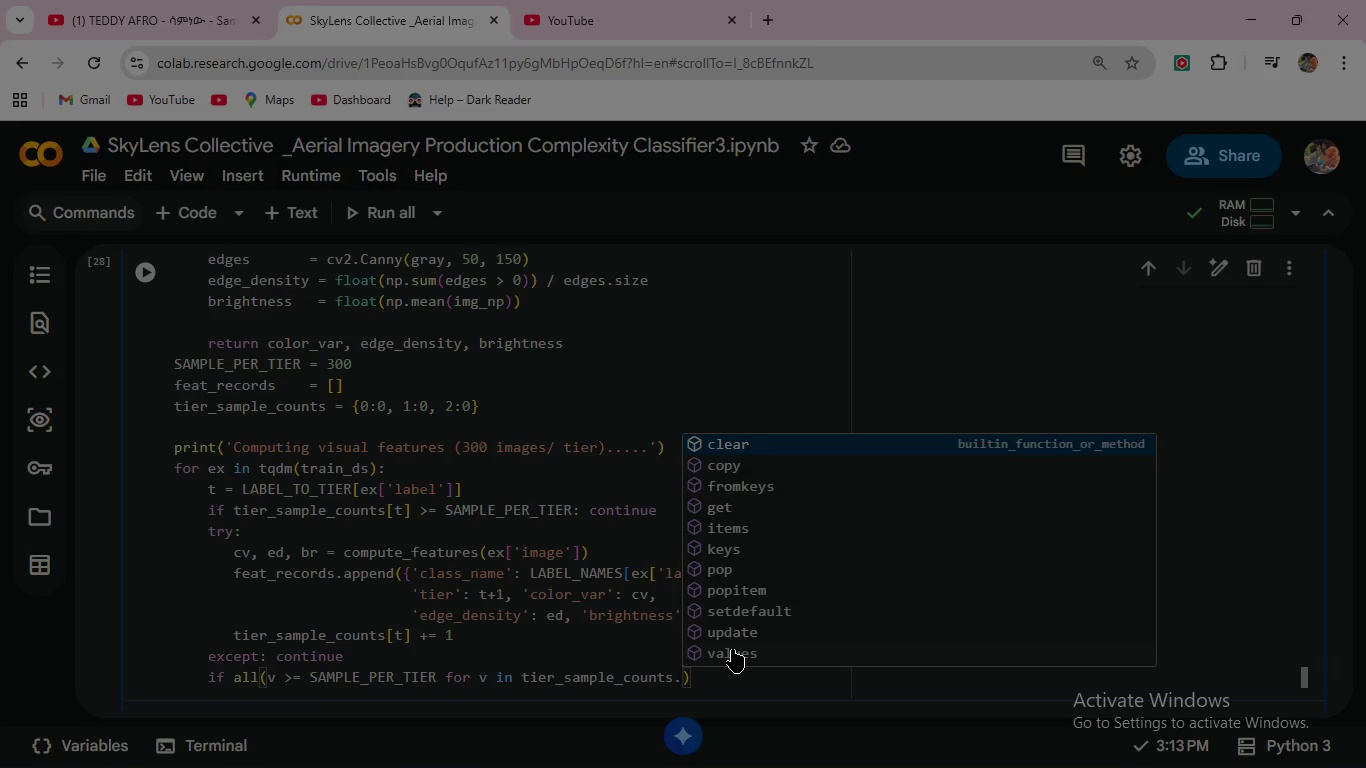 
key(V)
 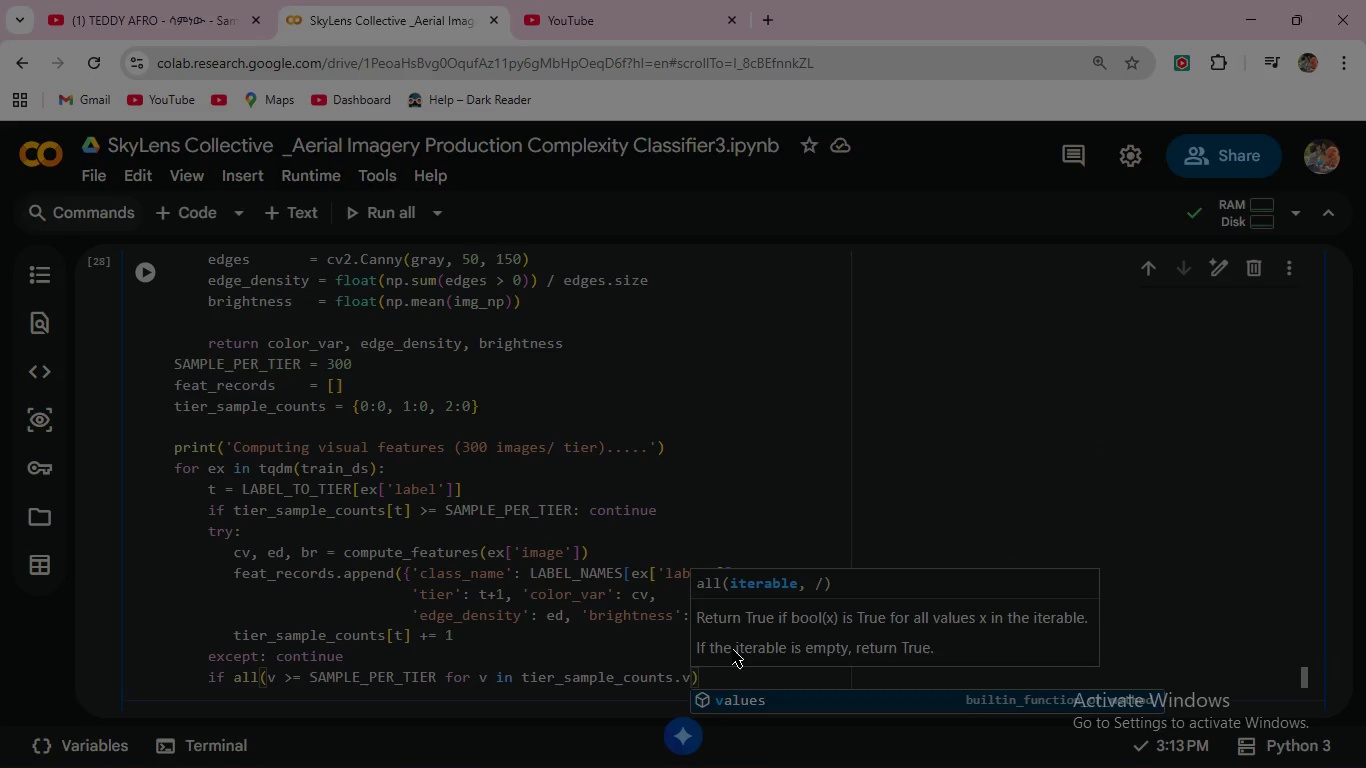 
key(Enter)
 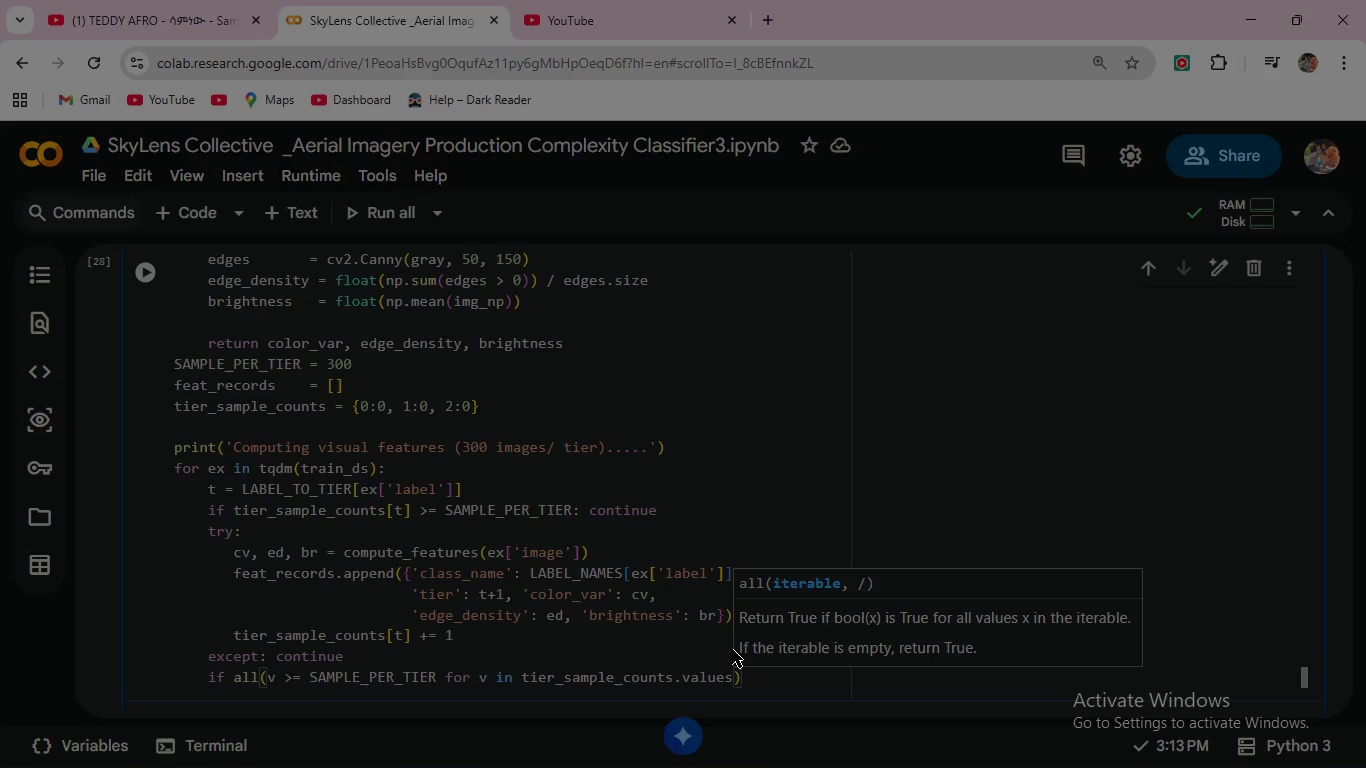 
key(Shift+9)
 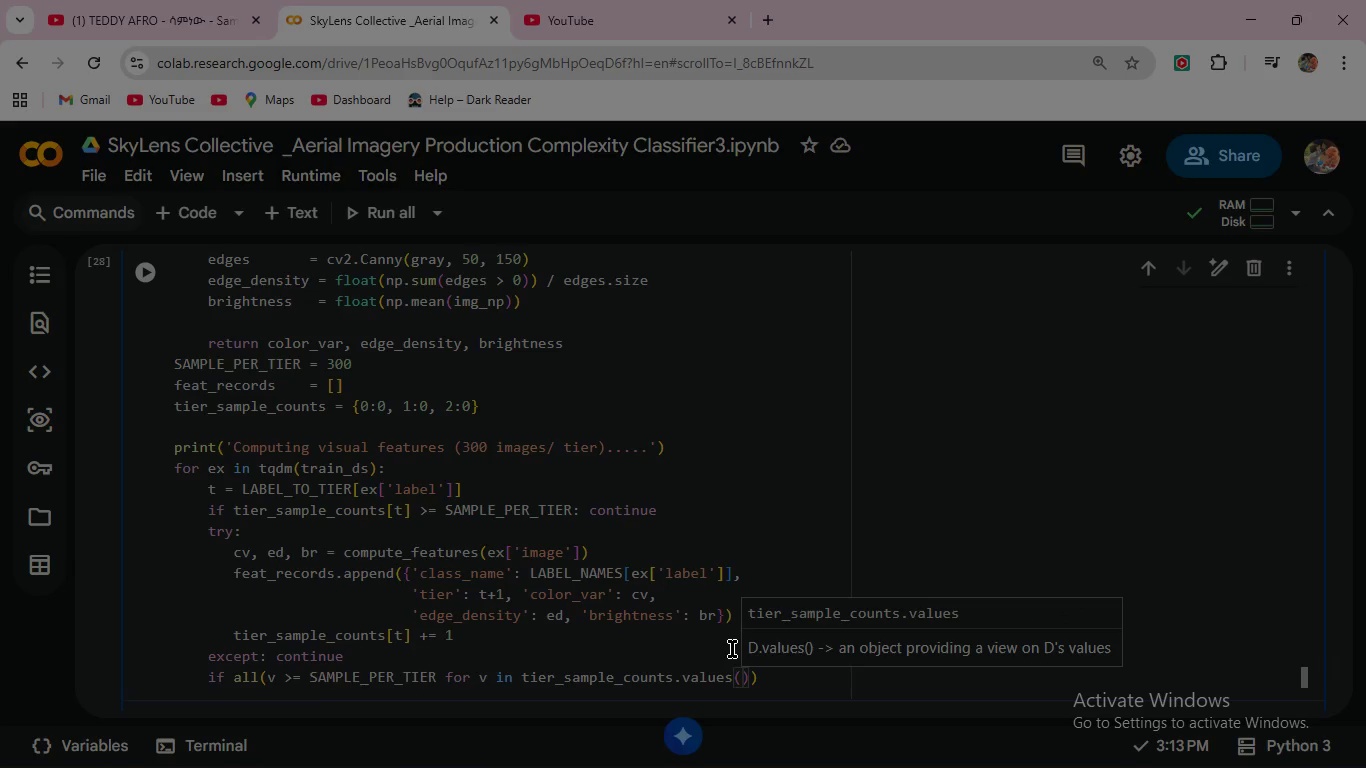 
key(ArrowRight)
 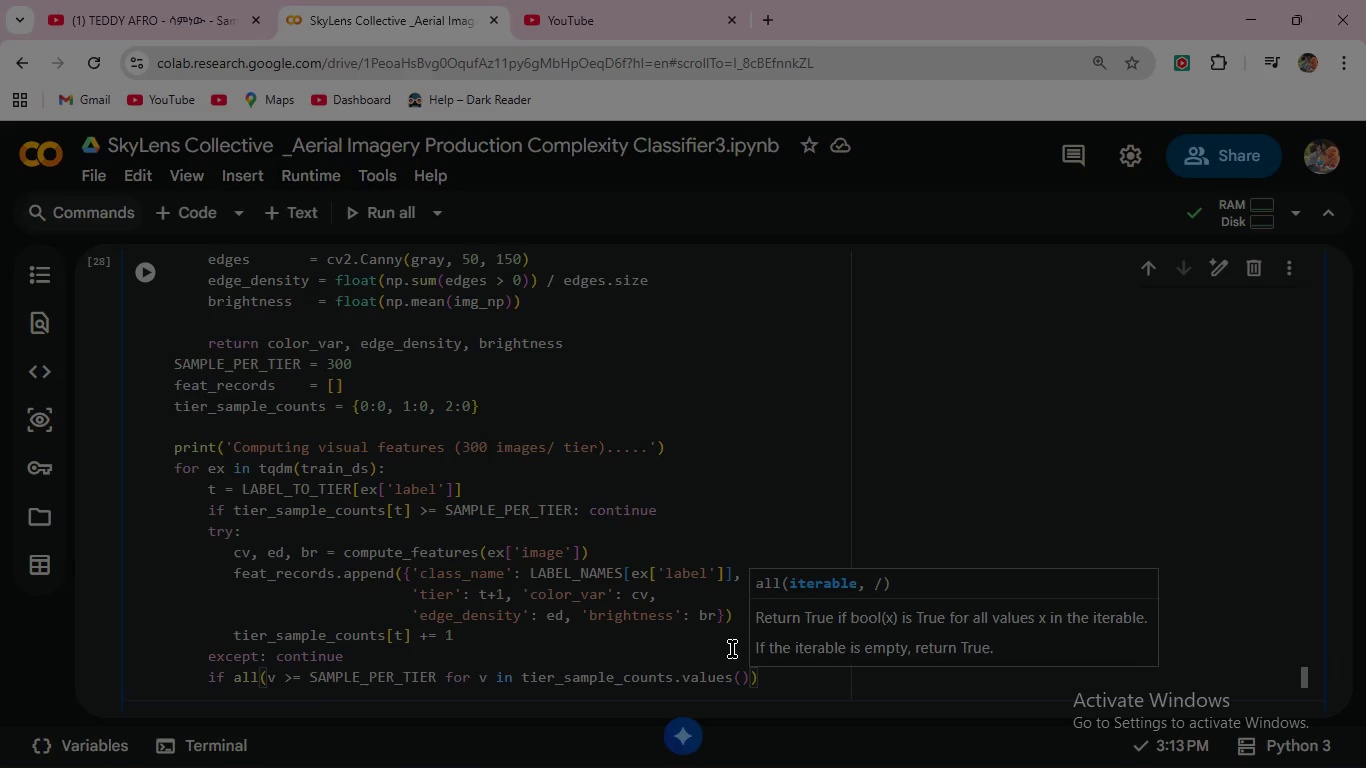 
key(ArrowRight)
 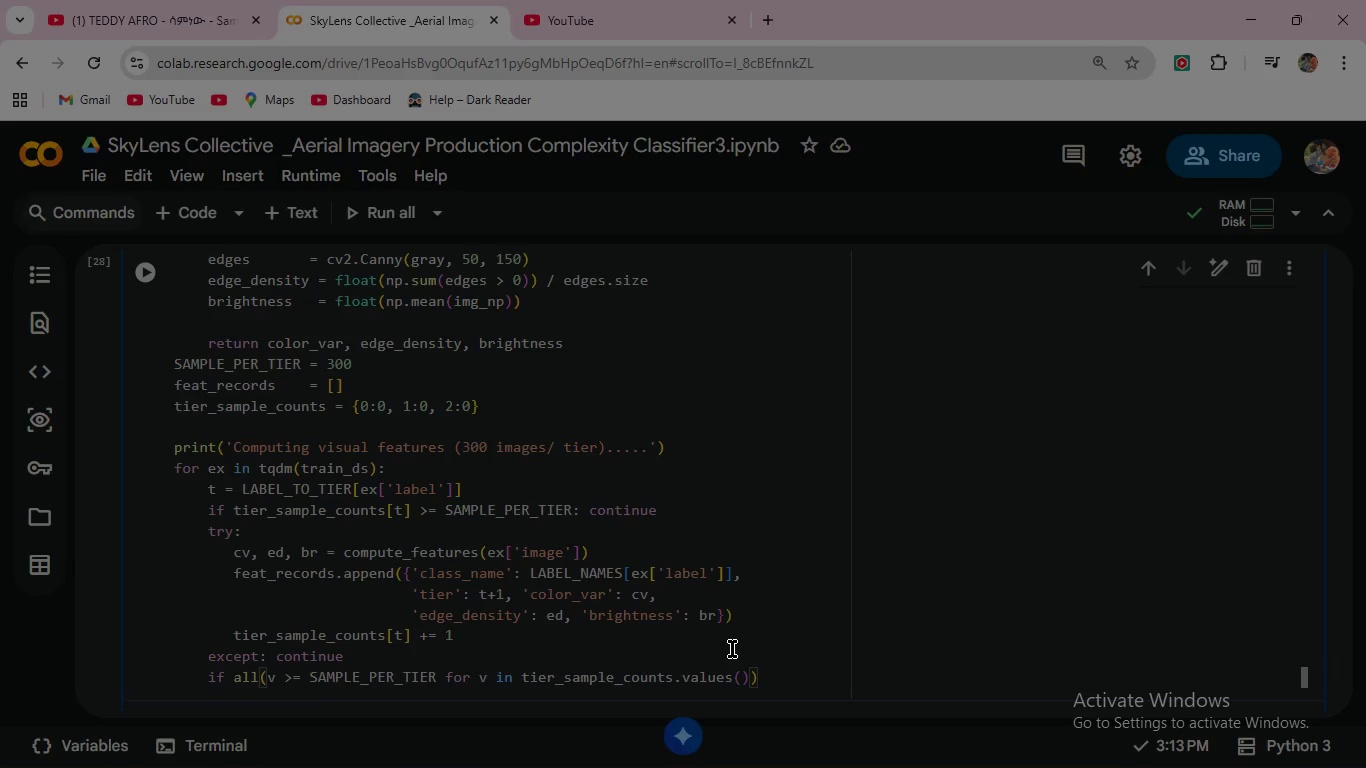 
type(: break)
 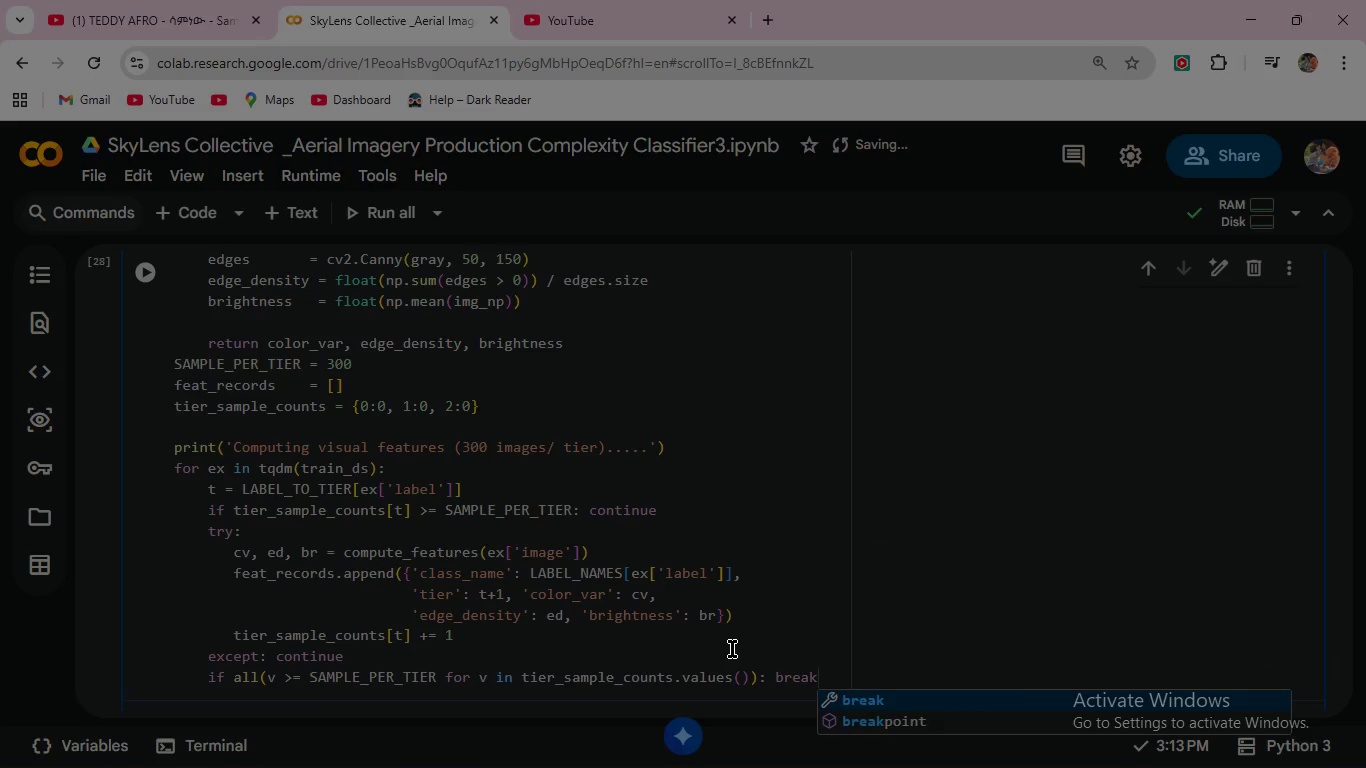 
key(Enter)
 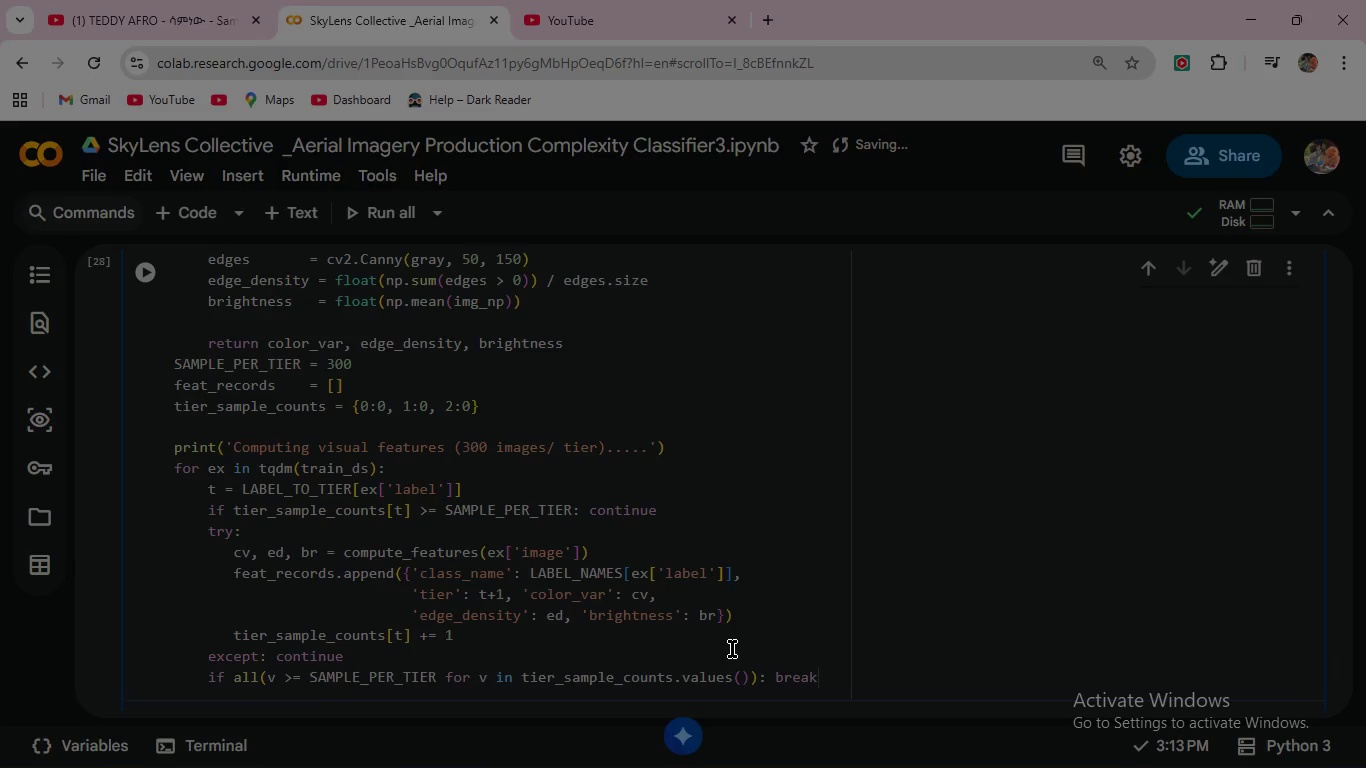 
key(Enter)
 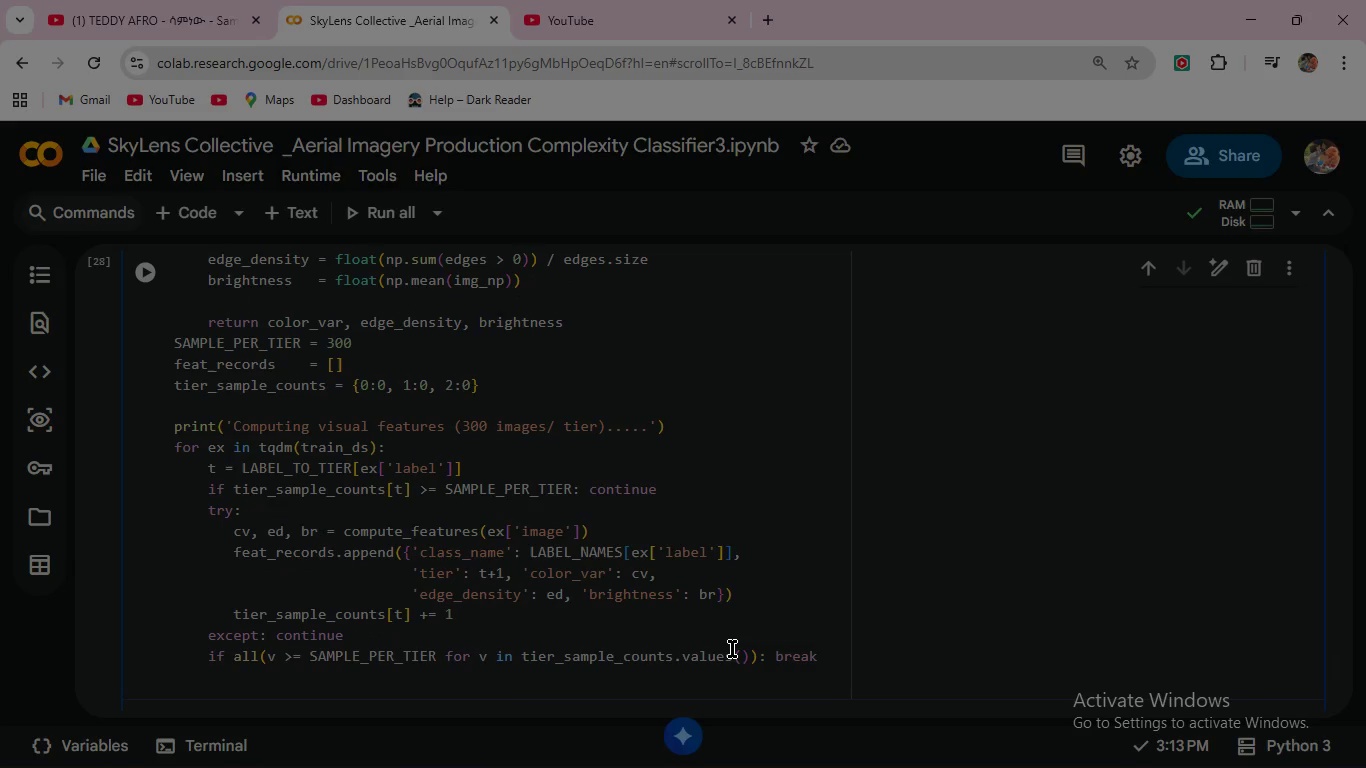 
key(Backspace)
key(Backspace)
type(feat_df = pd.D)
 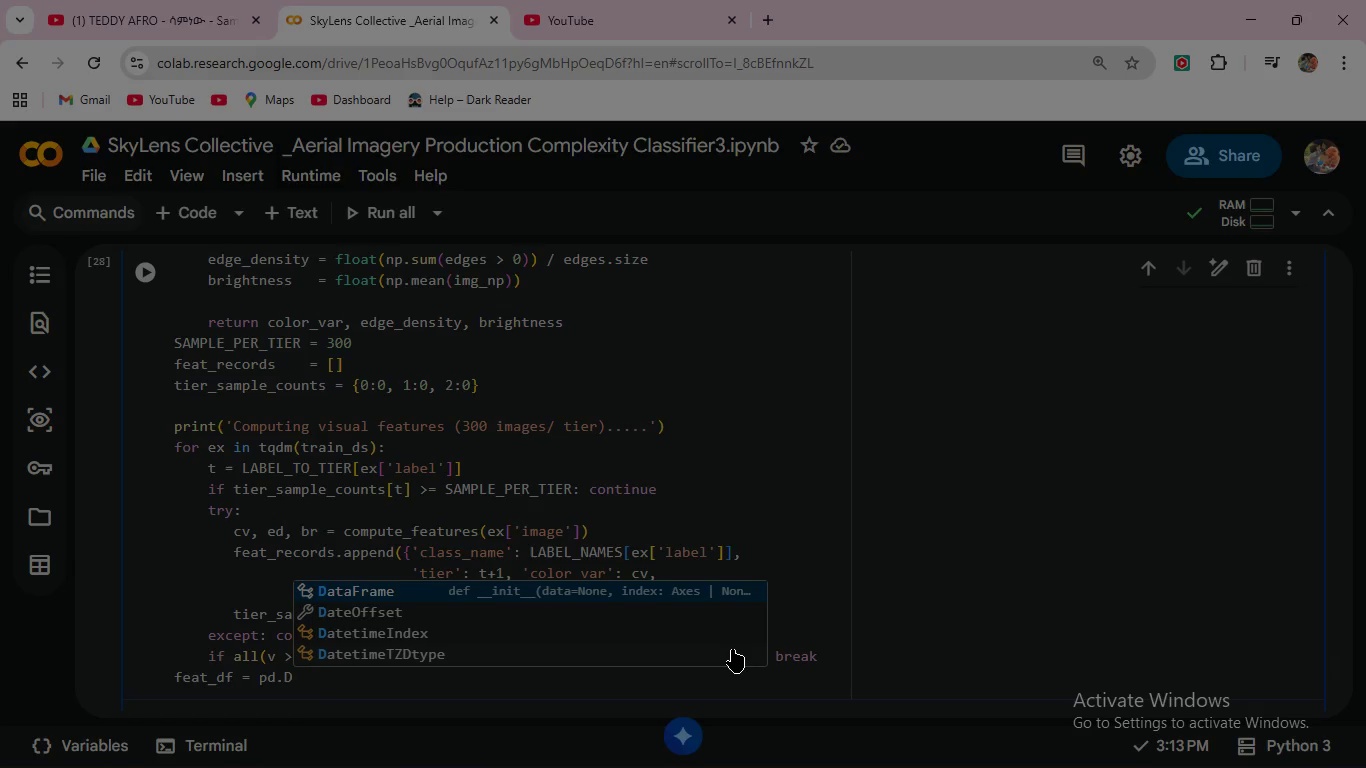 
key(Shift+Enter)
 